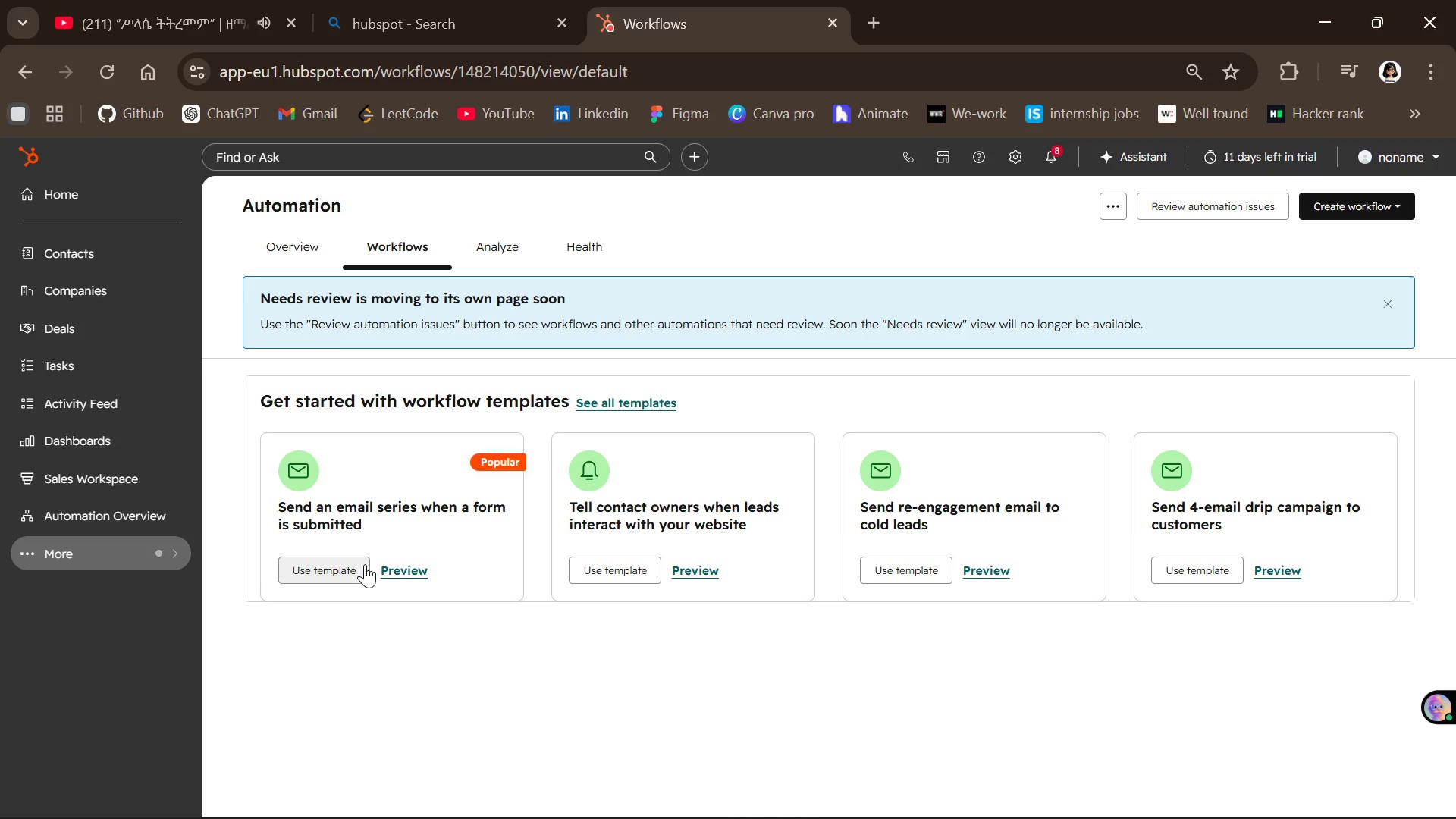 
wait(12.53)
 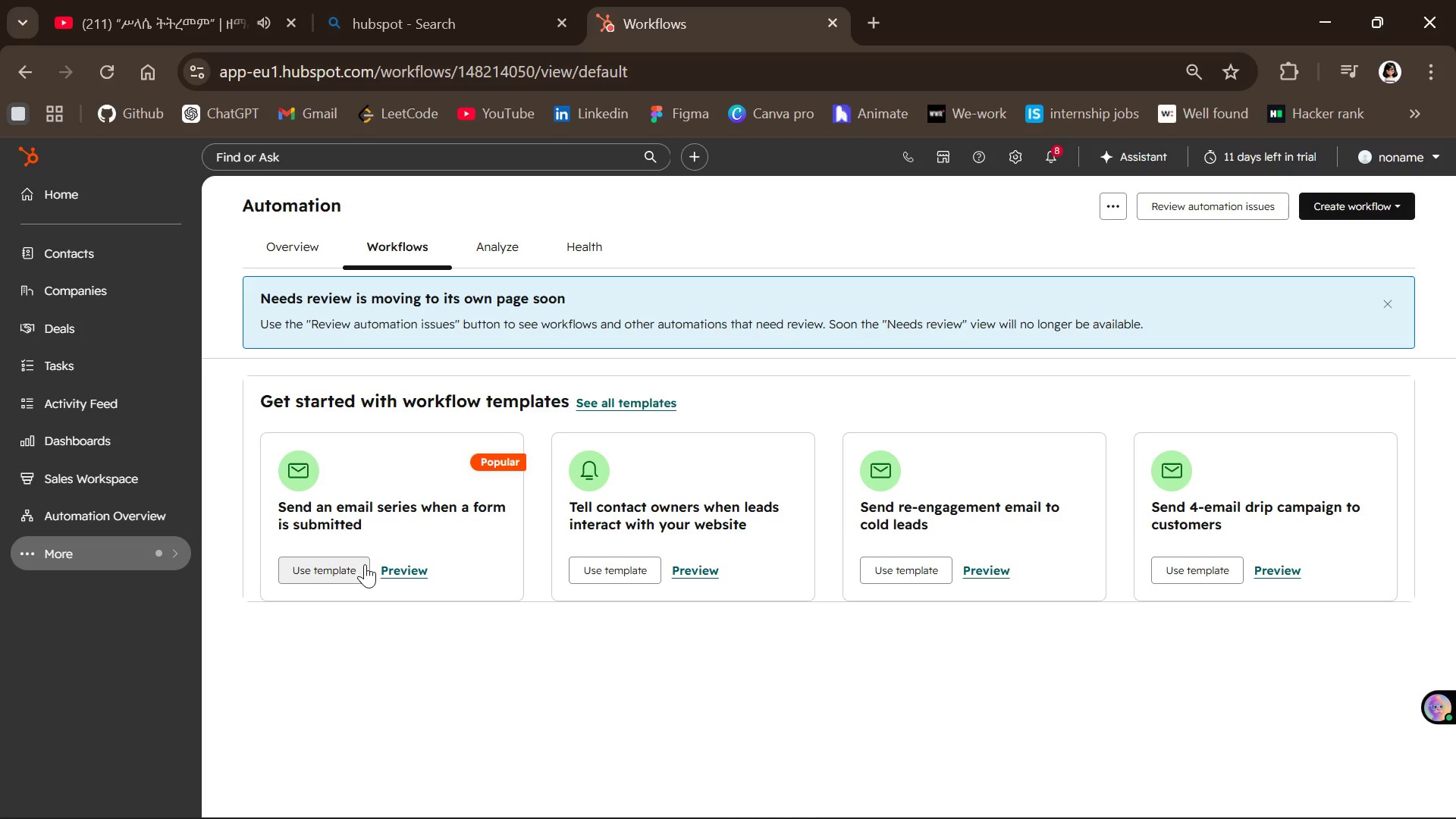 
scroll: coordinate [591, 607], scroll_direction: down, amount: 1.0
 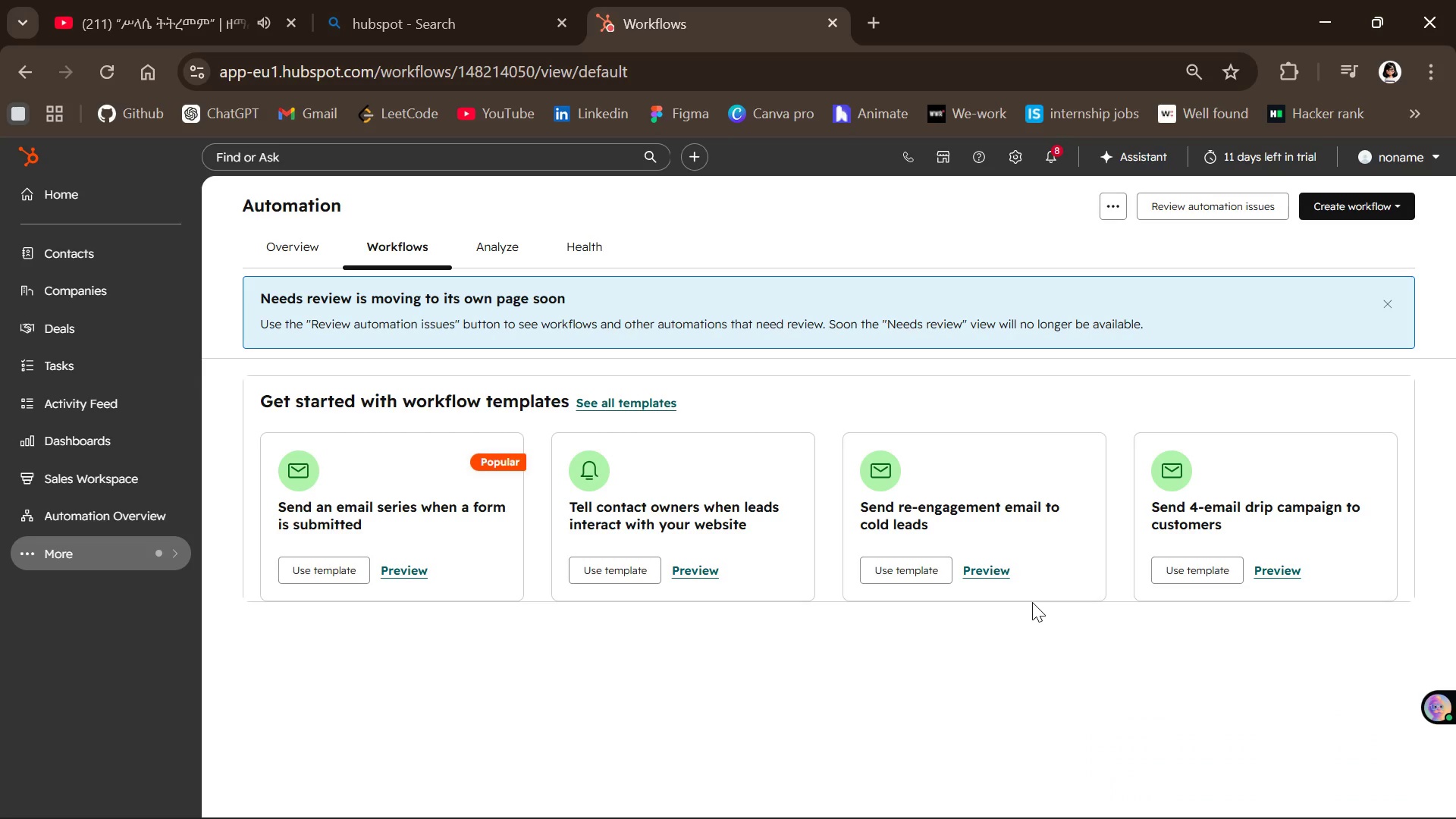 
wait(30.97)
 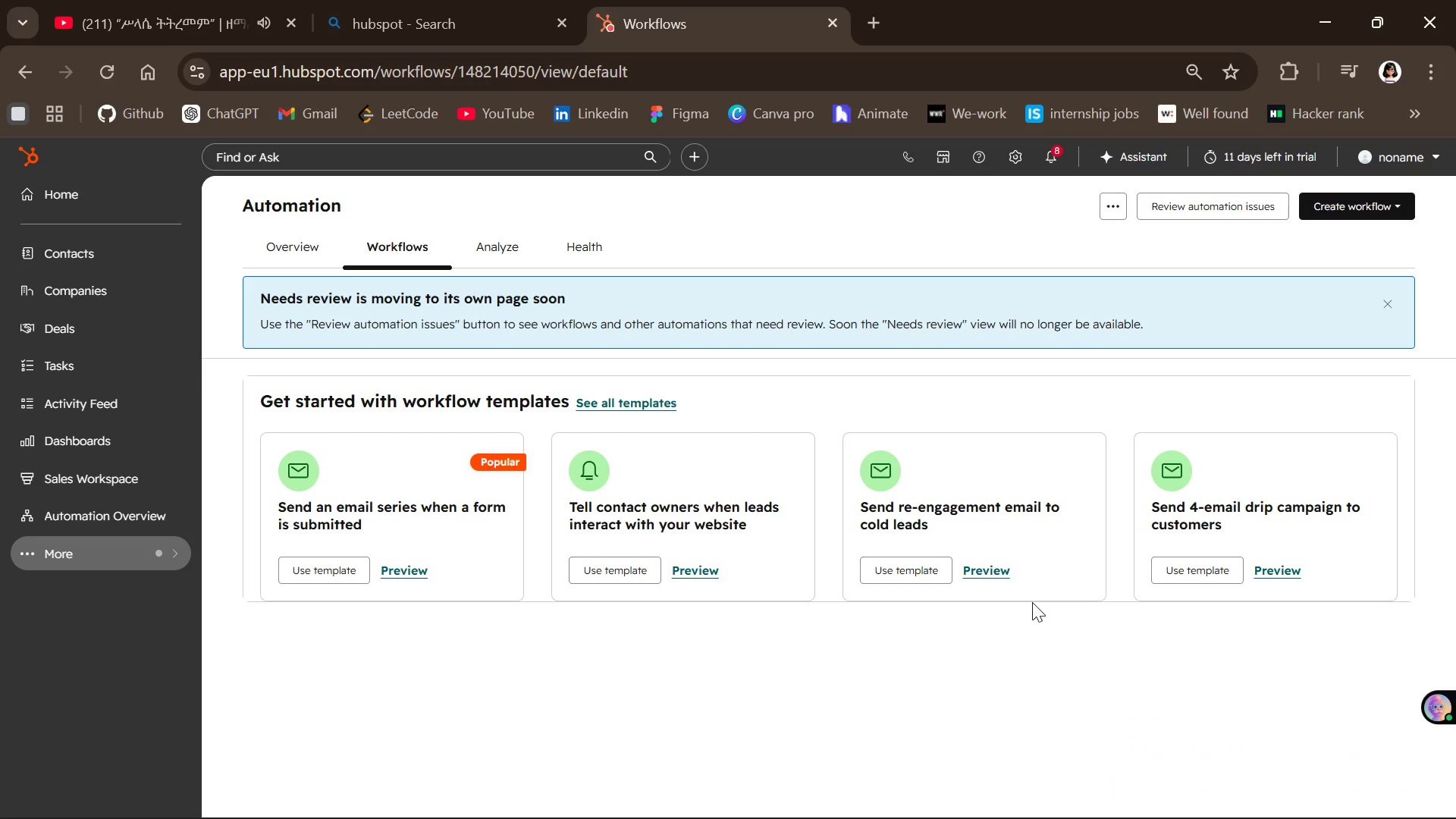 
scroll: coordinate [698, 814], scroll_direction: down, amount: 1.0
 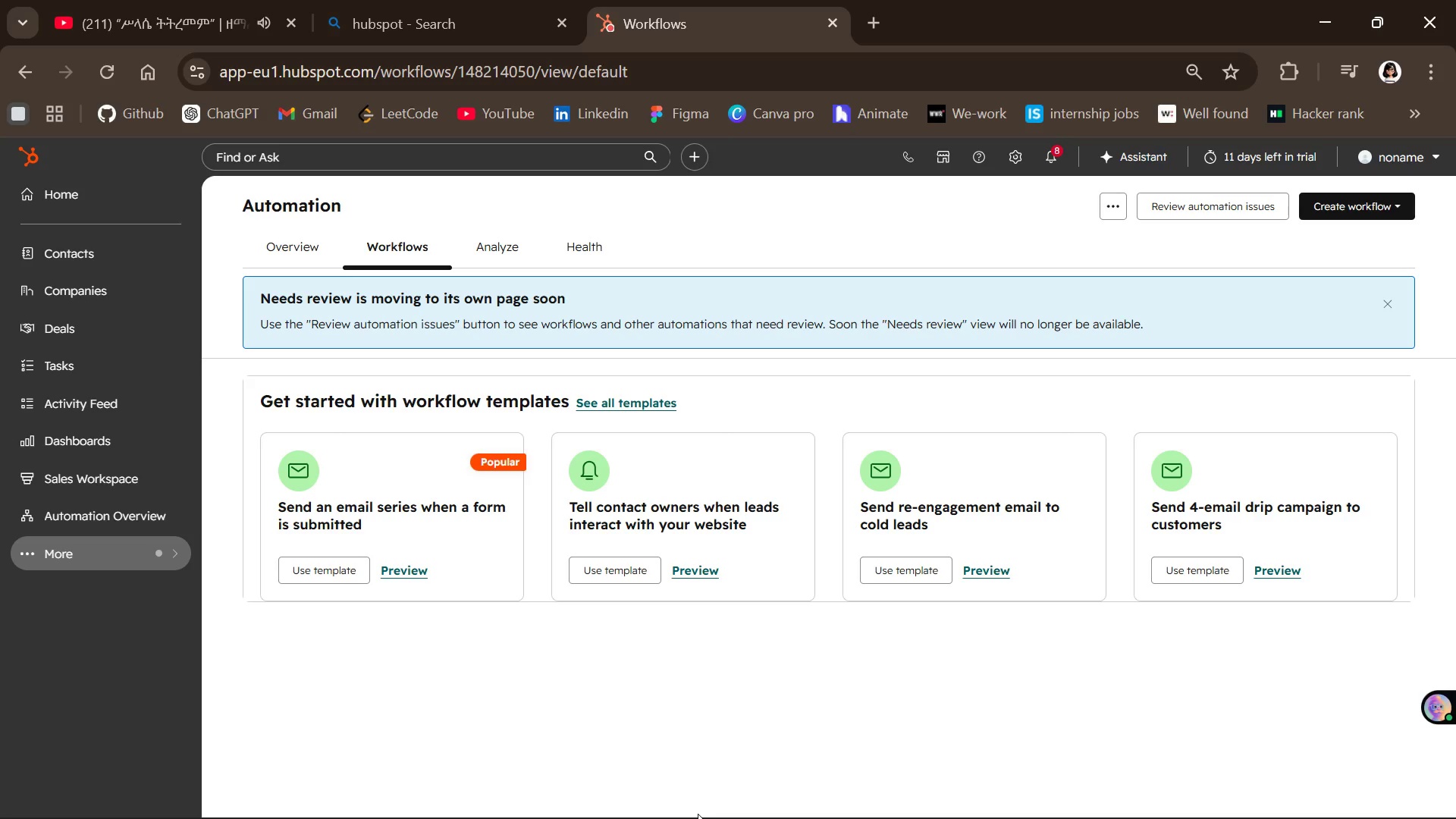 
scroll: coordinate [698, 814], scroll_direction: up, amount: 3.0
 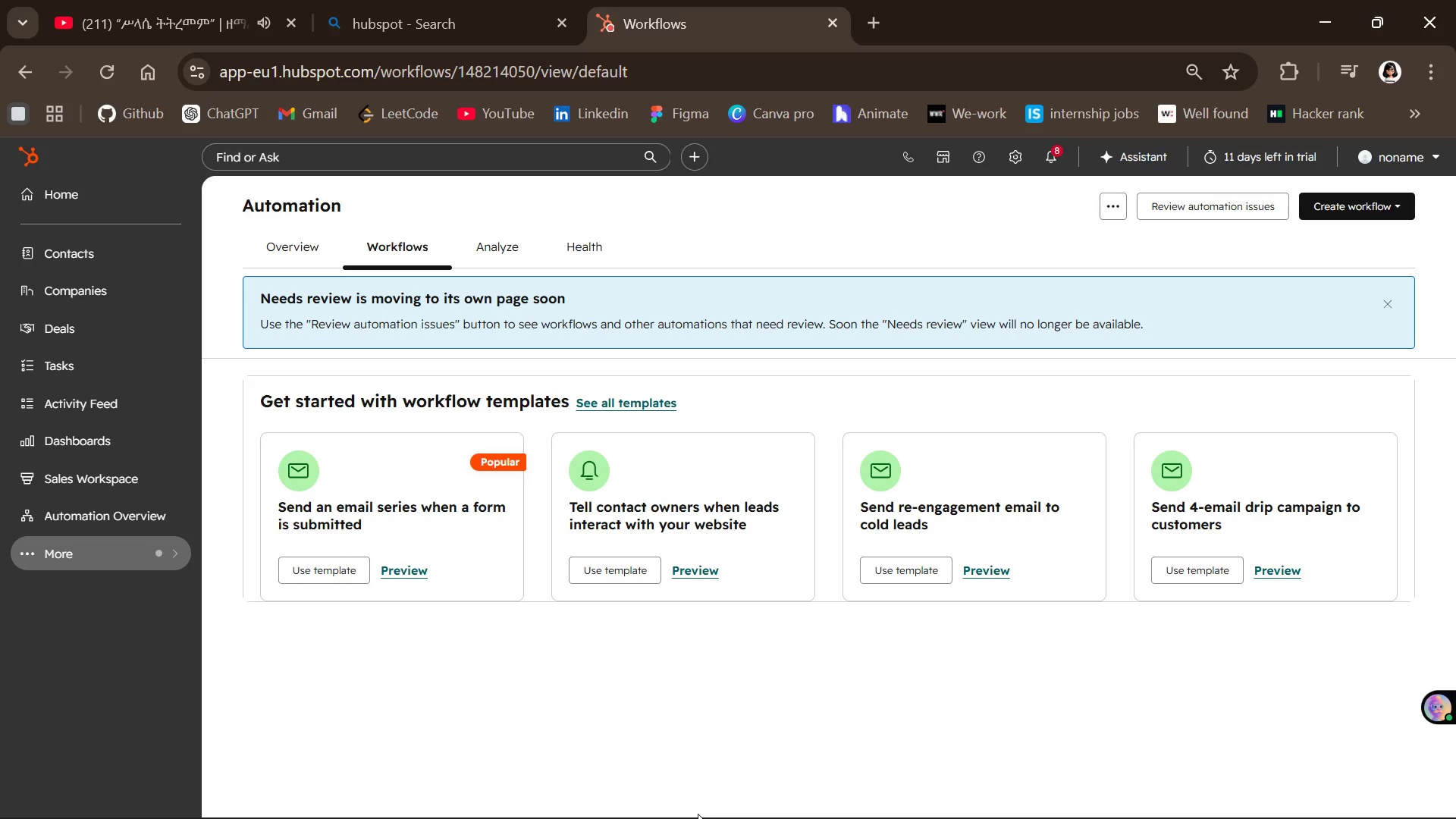 
scroll: coordinate [697, 814], scroll_direction: down, amount: 6.0
 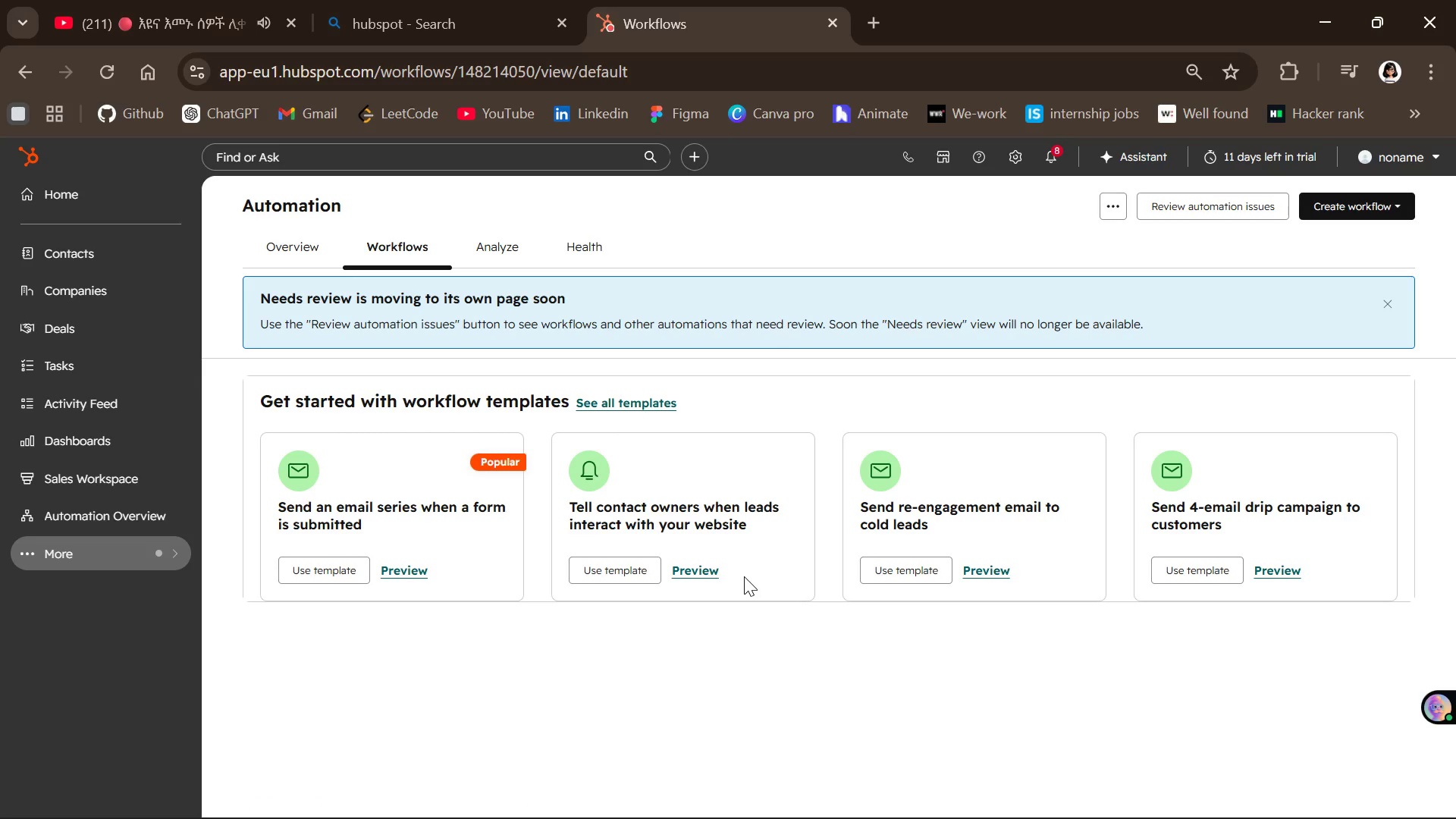 
wait(41.05)
 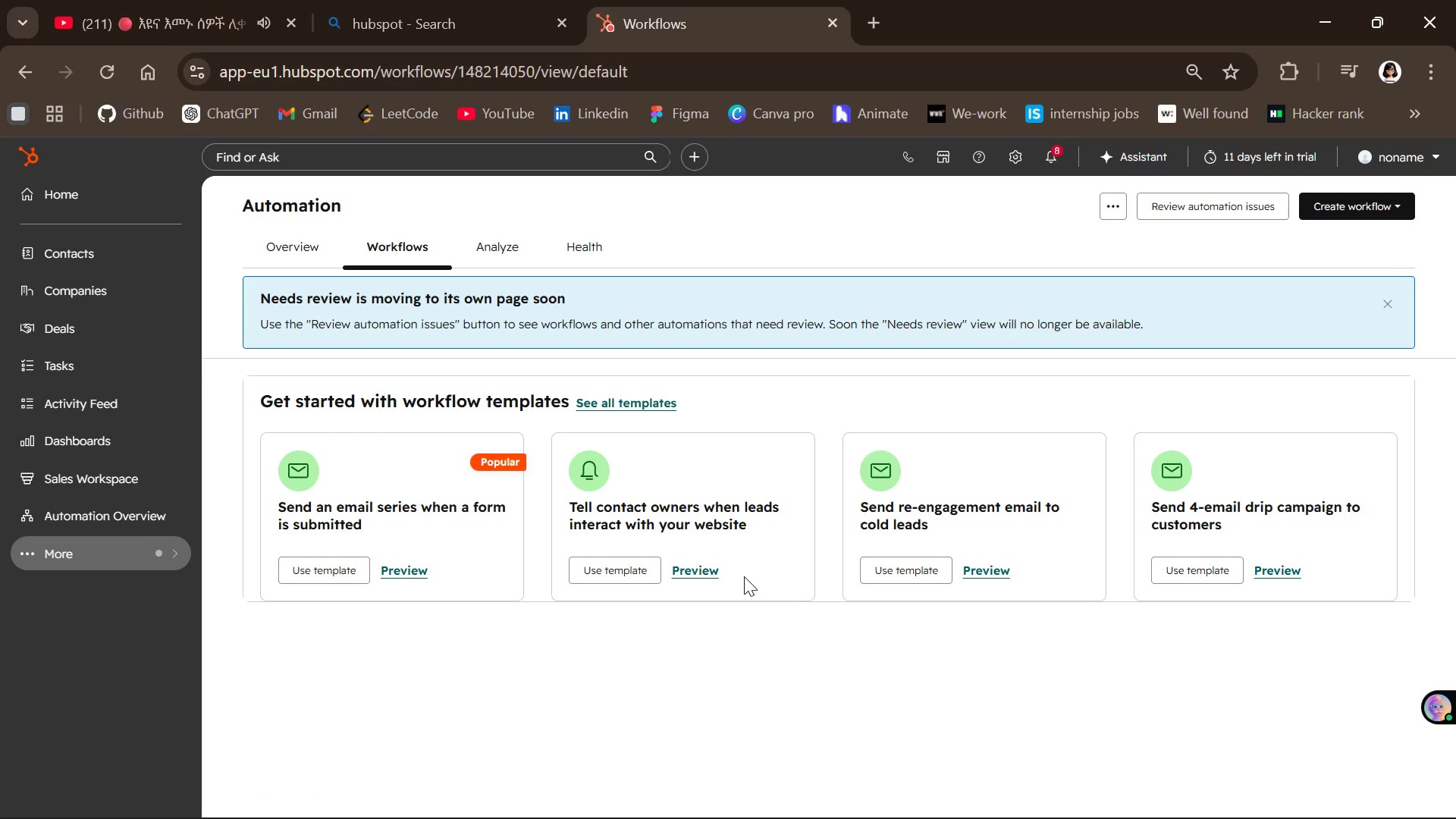 
left_click([80, 254])
 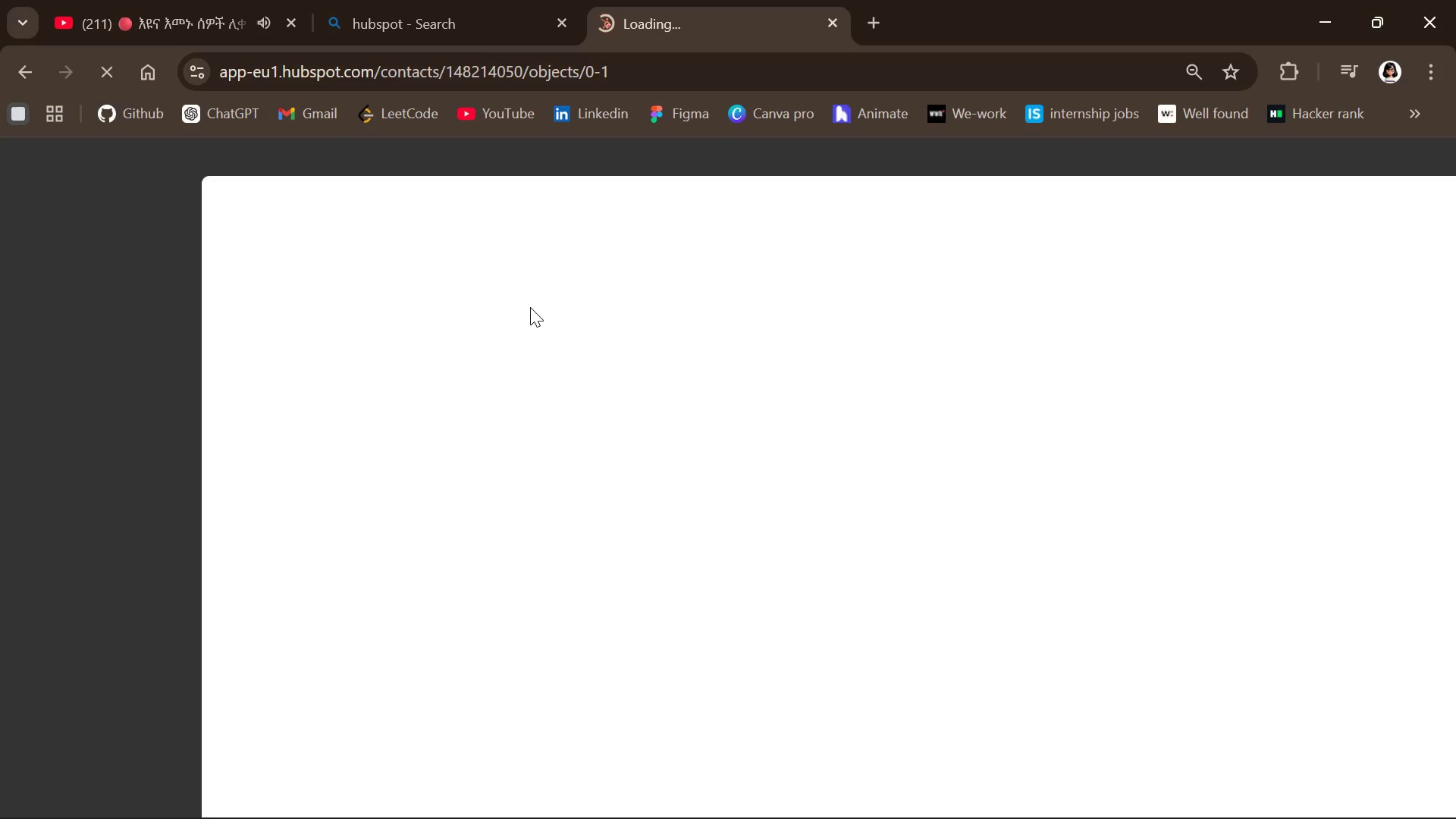 
scroll: coordinate [530, 307], scroll_direction: down, amount: 4.0
 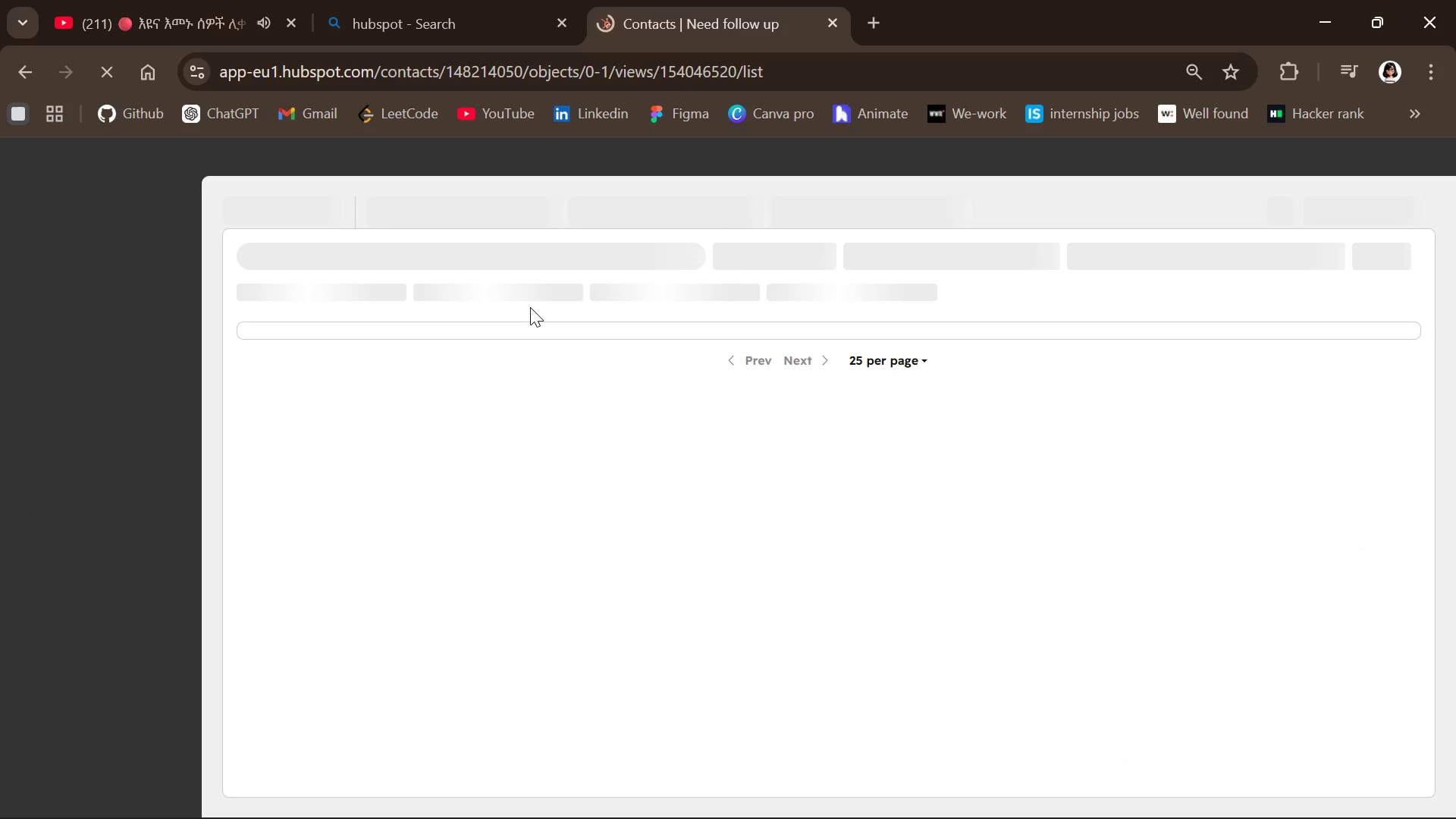 
scroll: coordinate [530, 307], scroll_direction: up, amount: 2.0
 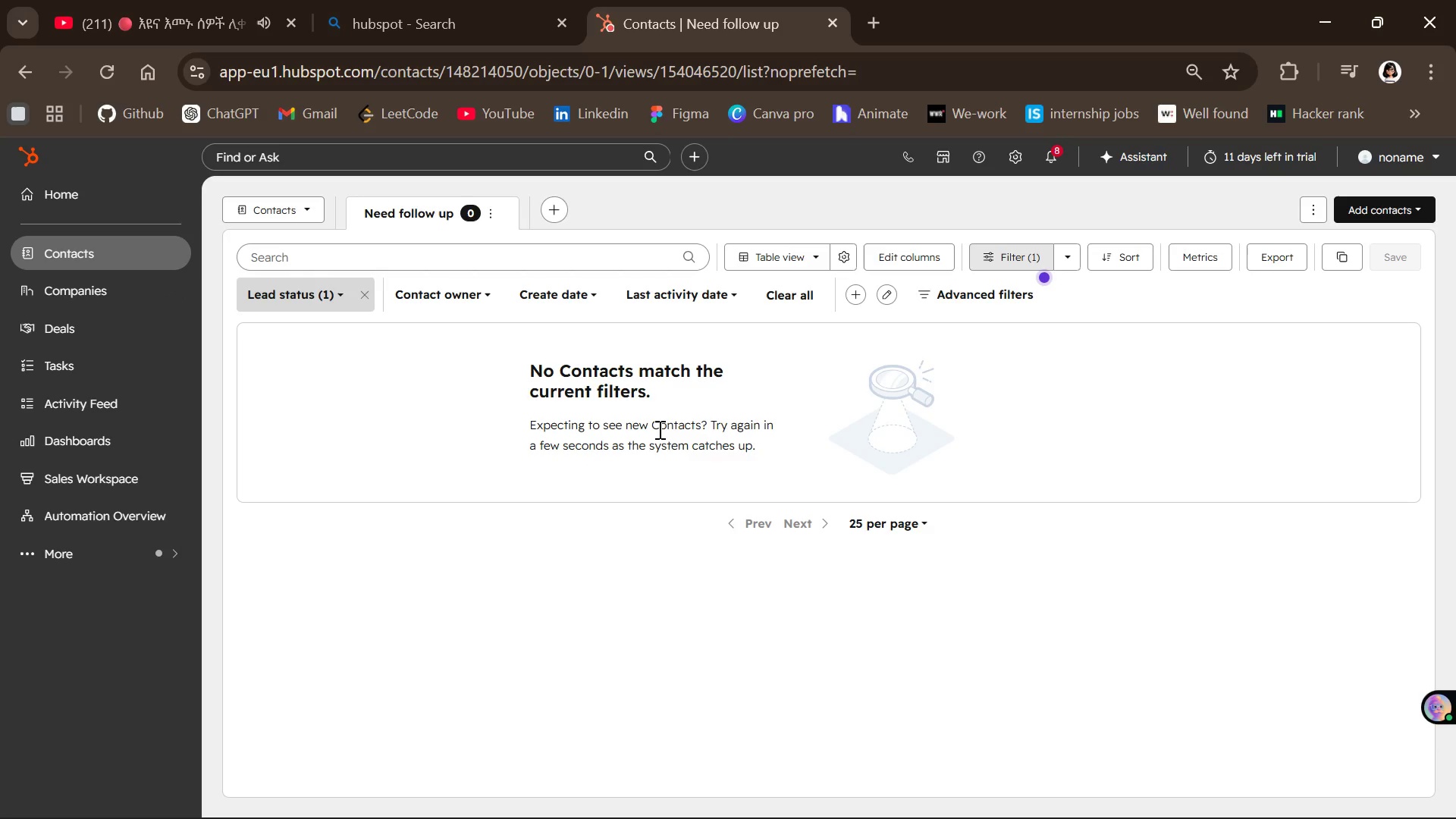 
wait(53.15)
 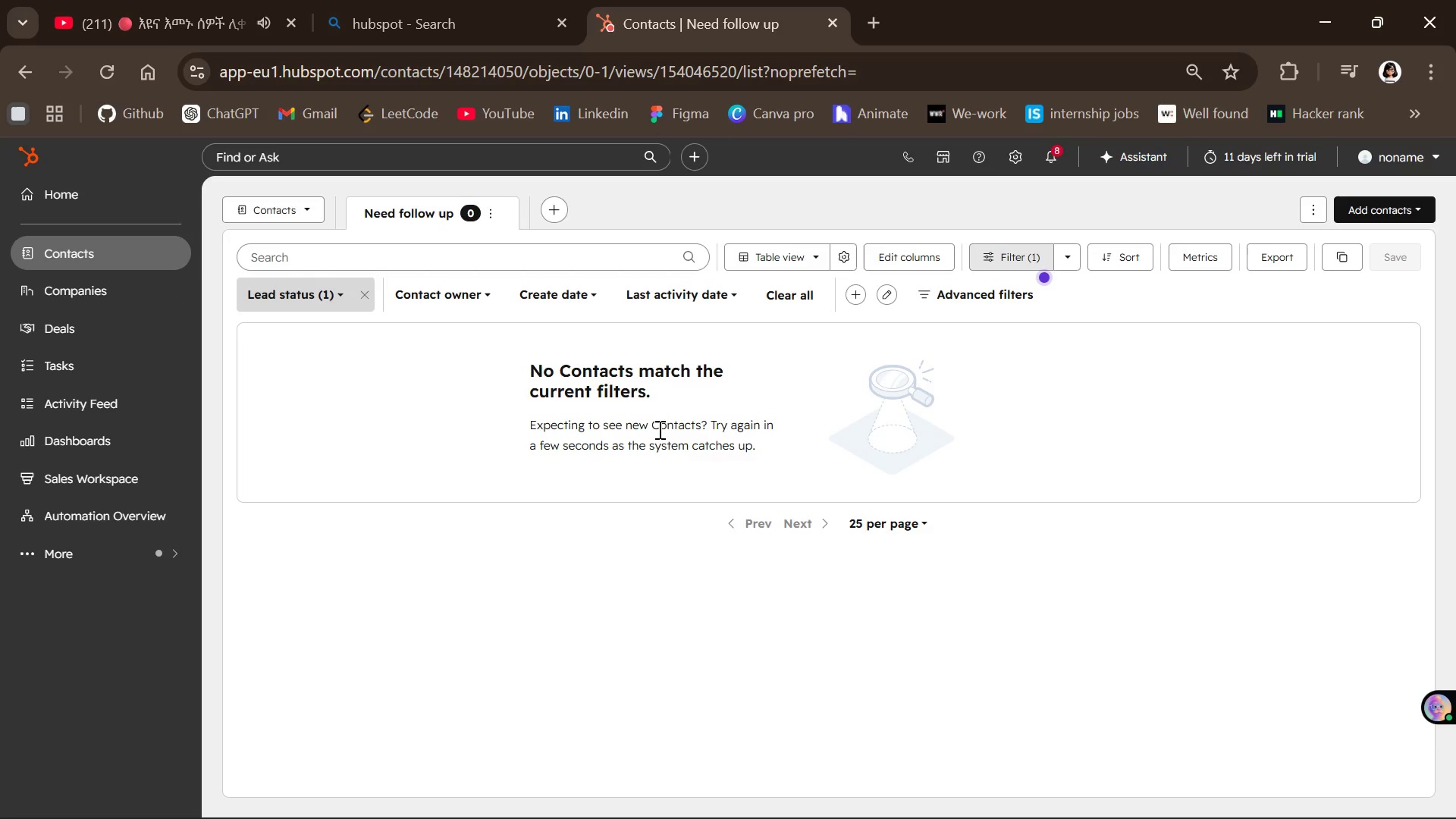 
left_click([72, 548])
 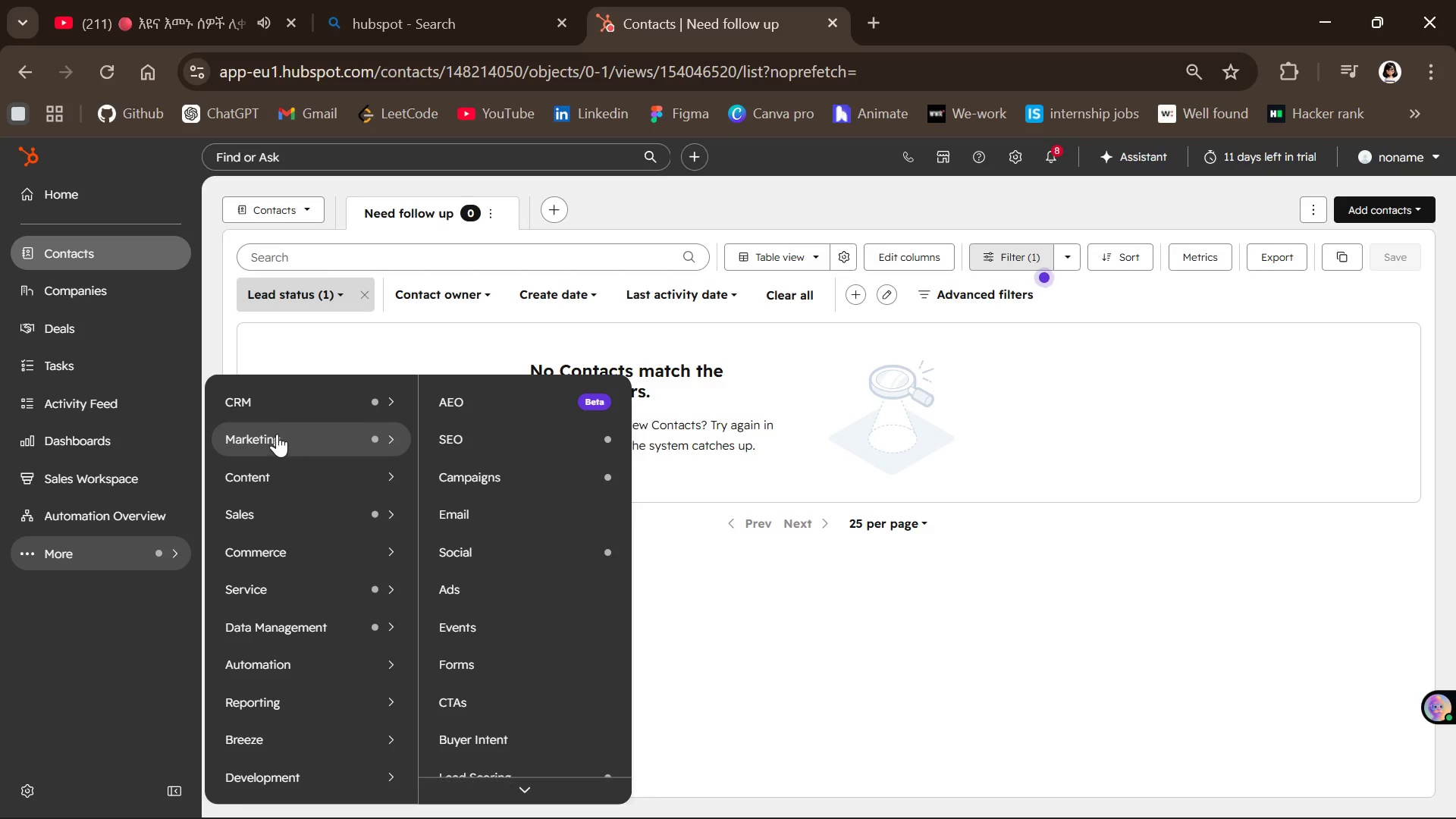 
mouse_move([324, 523])
 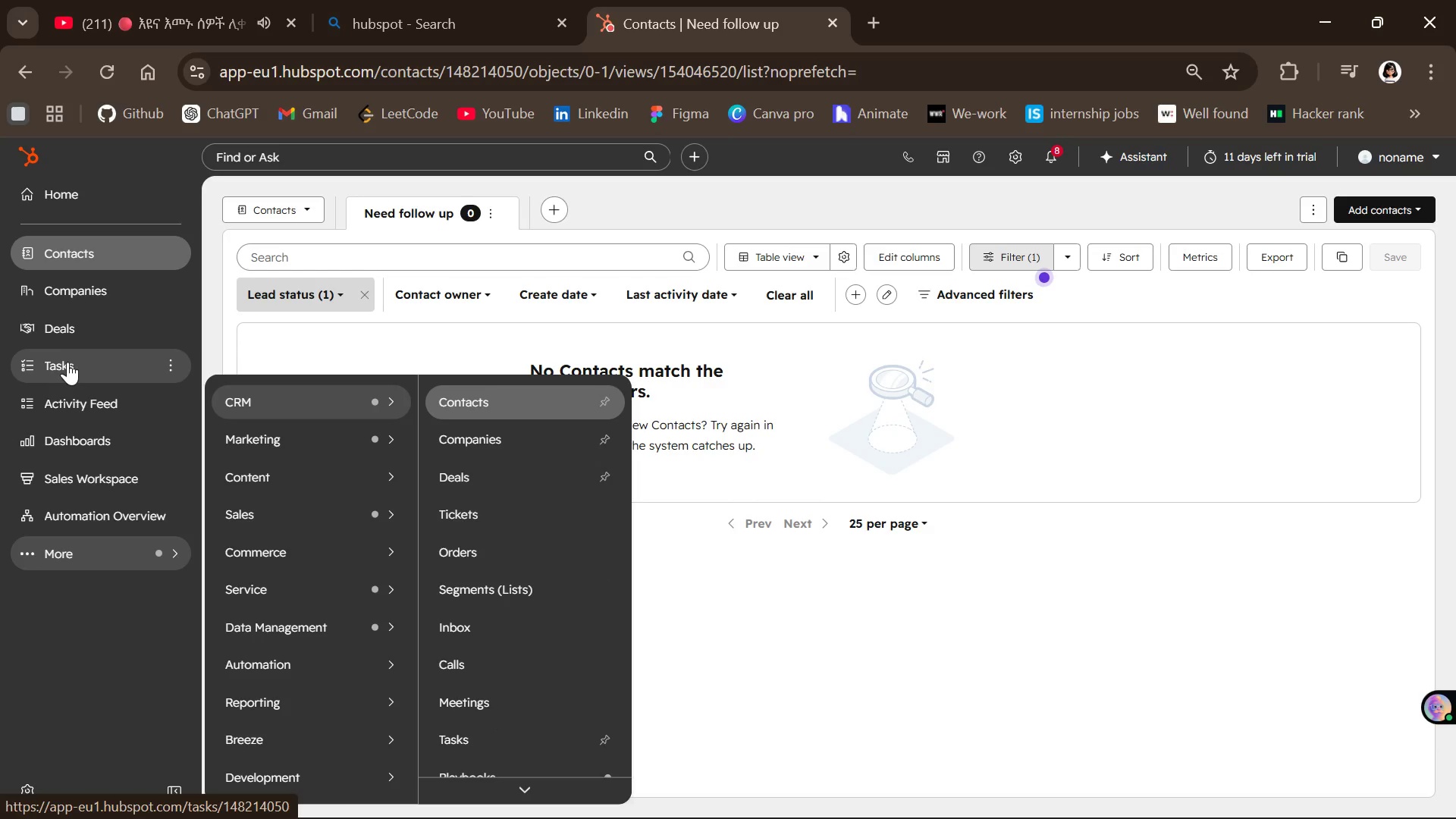 
left_click([51, 292])
 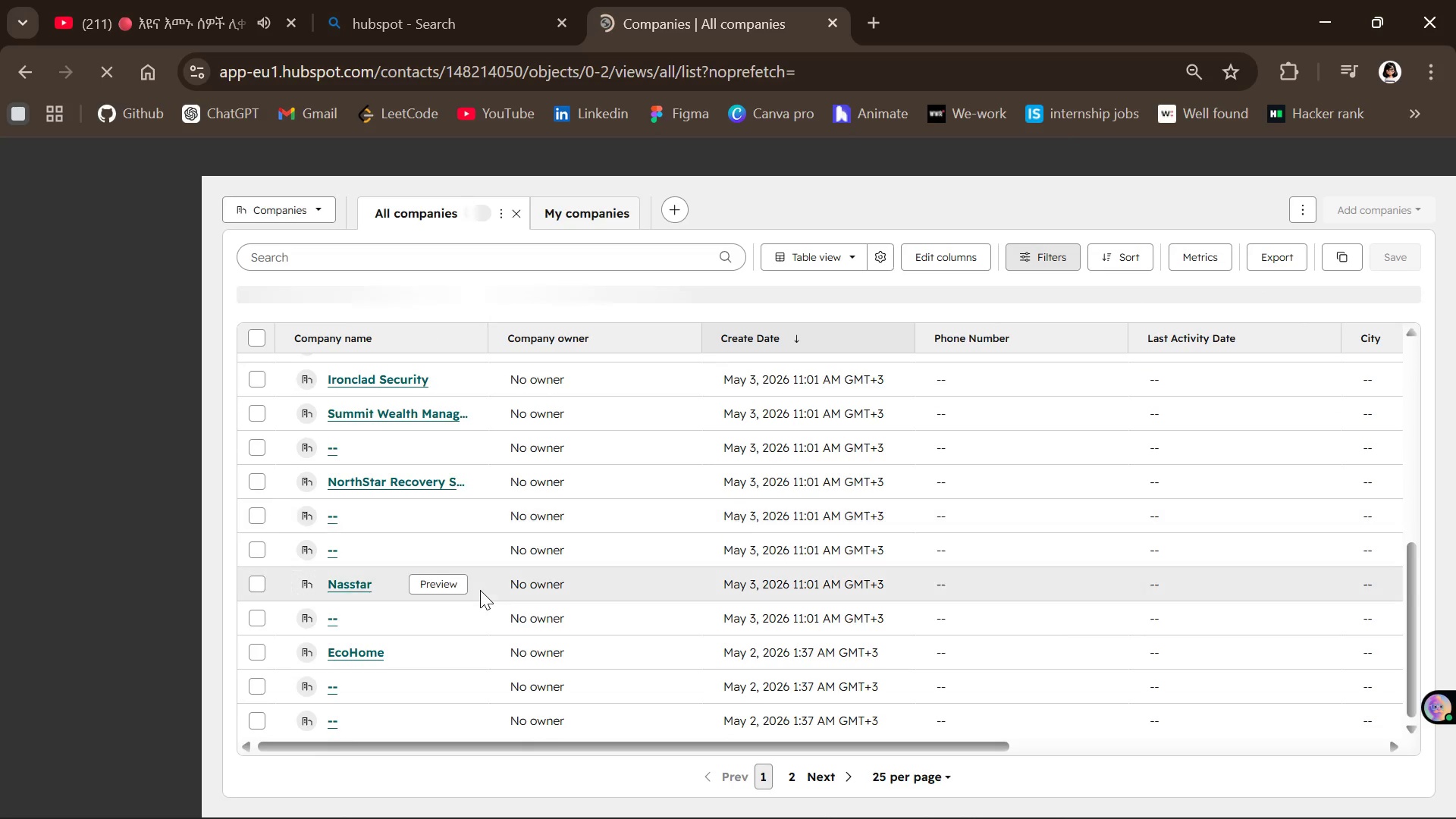 
wait(22.25)
 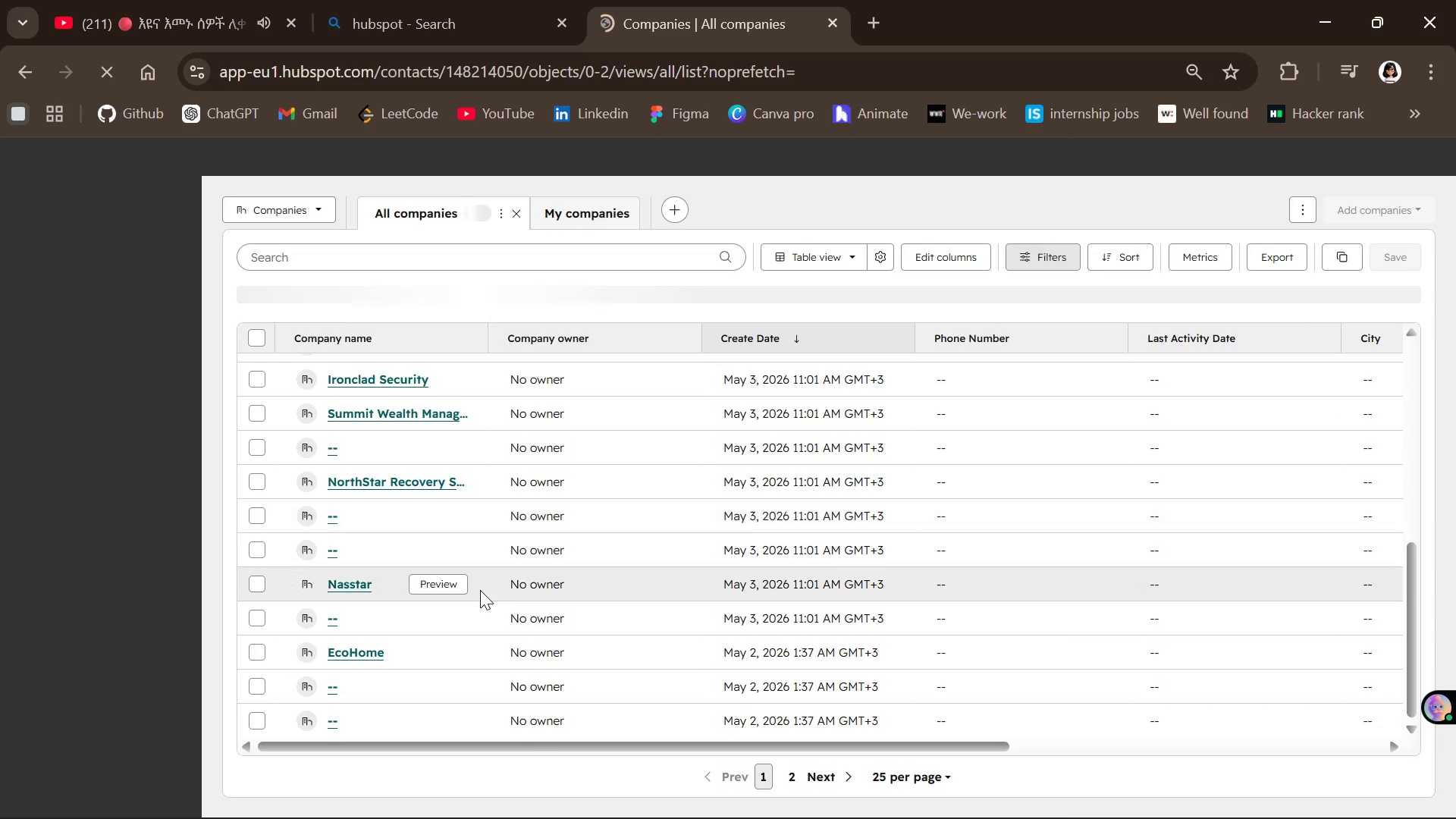 
mouse_move([471, 444])
 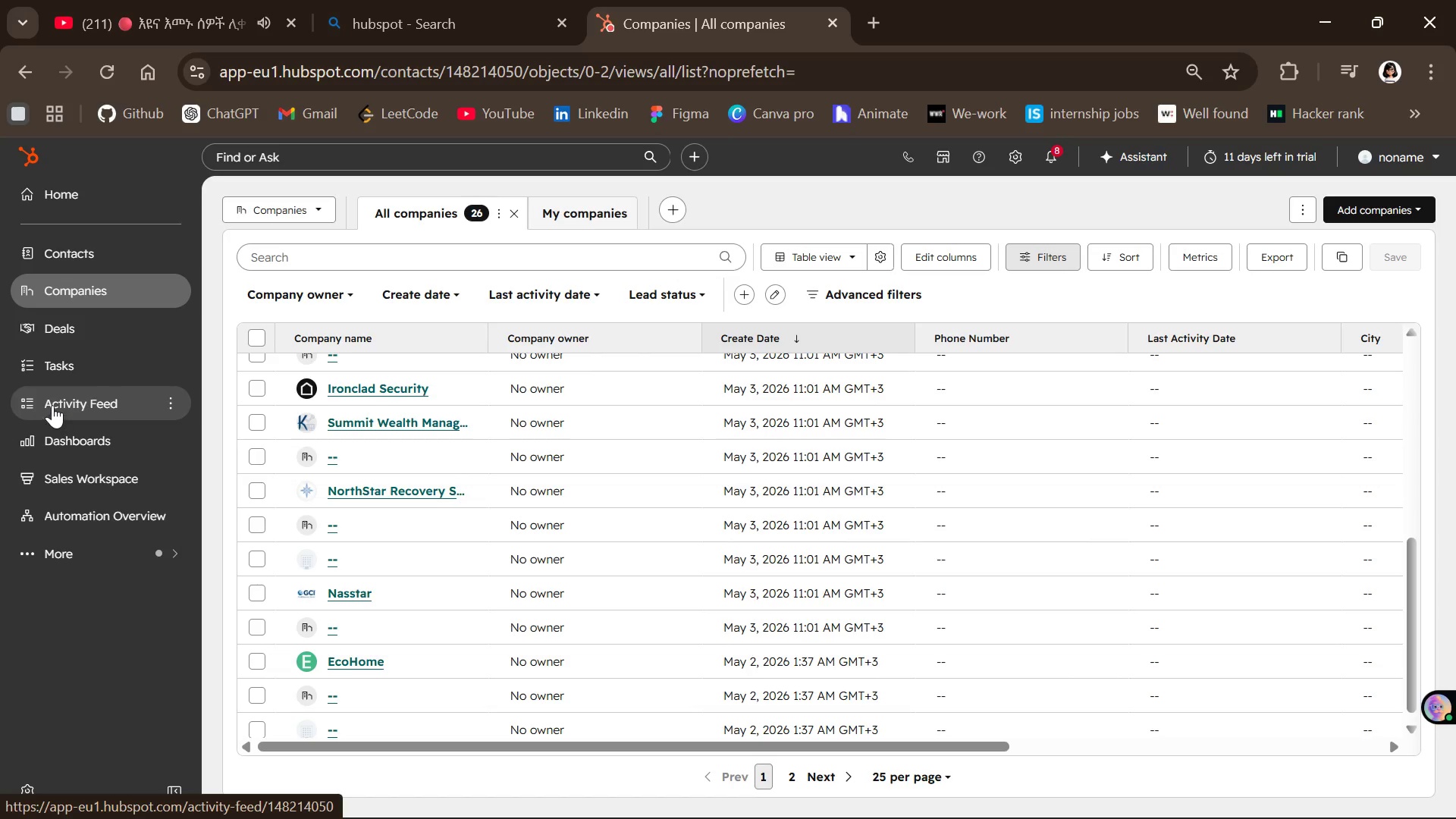 
mouse_move([331, 393])
 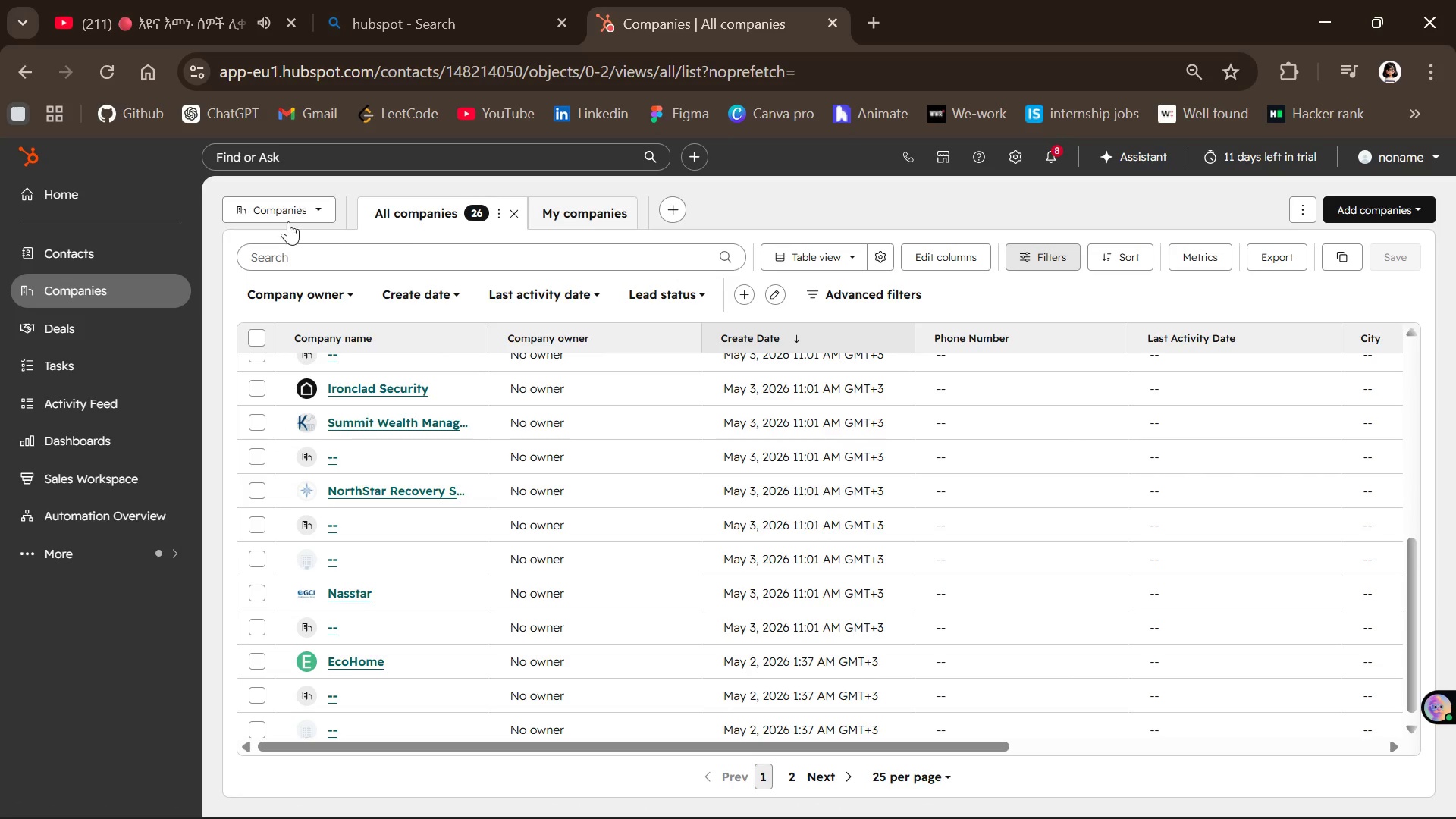 
left_click([269, 215])
 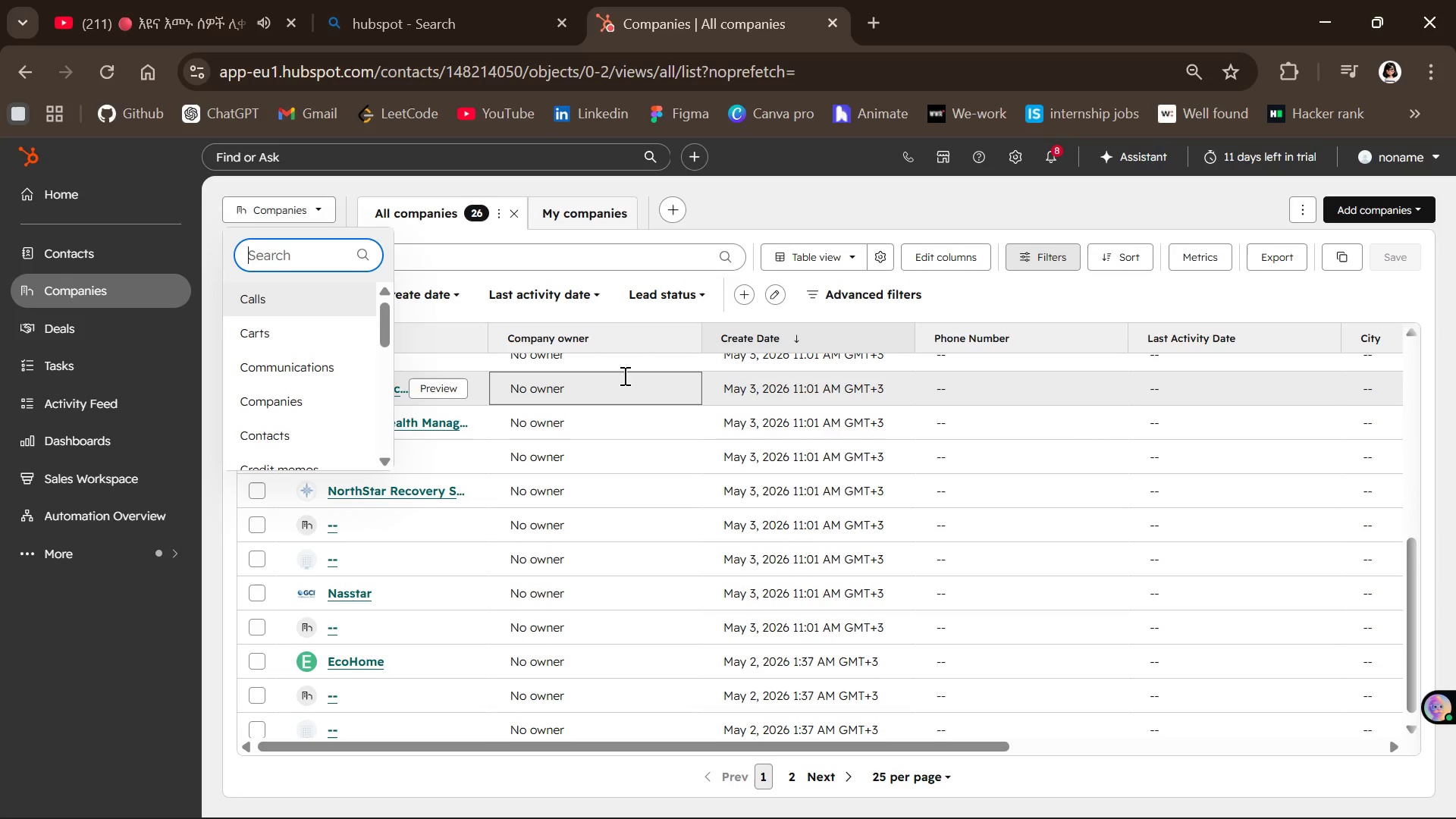 
wait(10.0)
 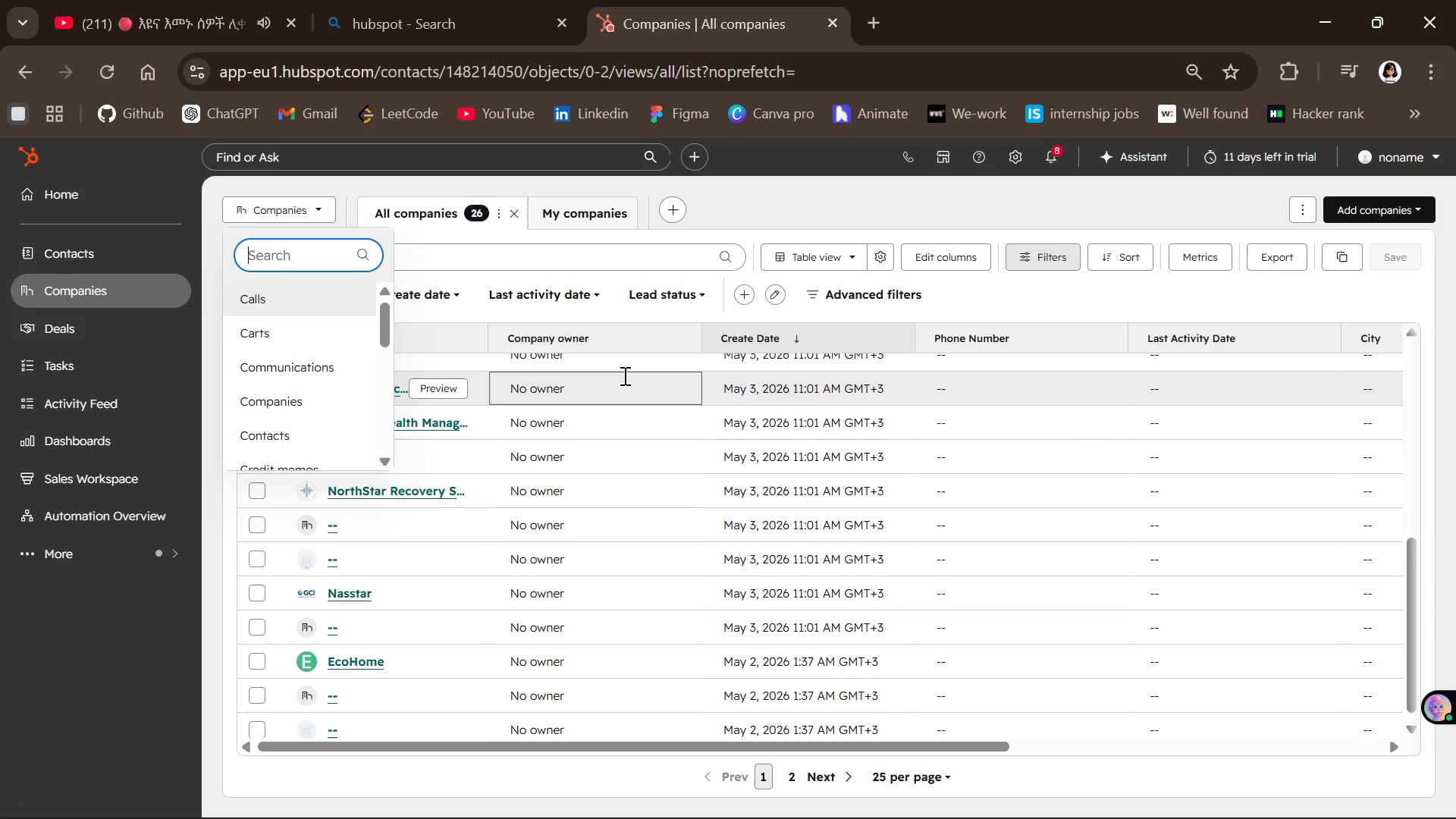 
left_click([406, 218])
 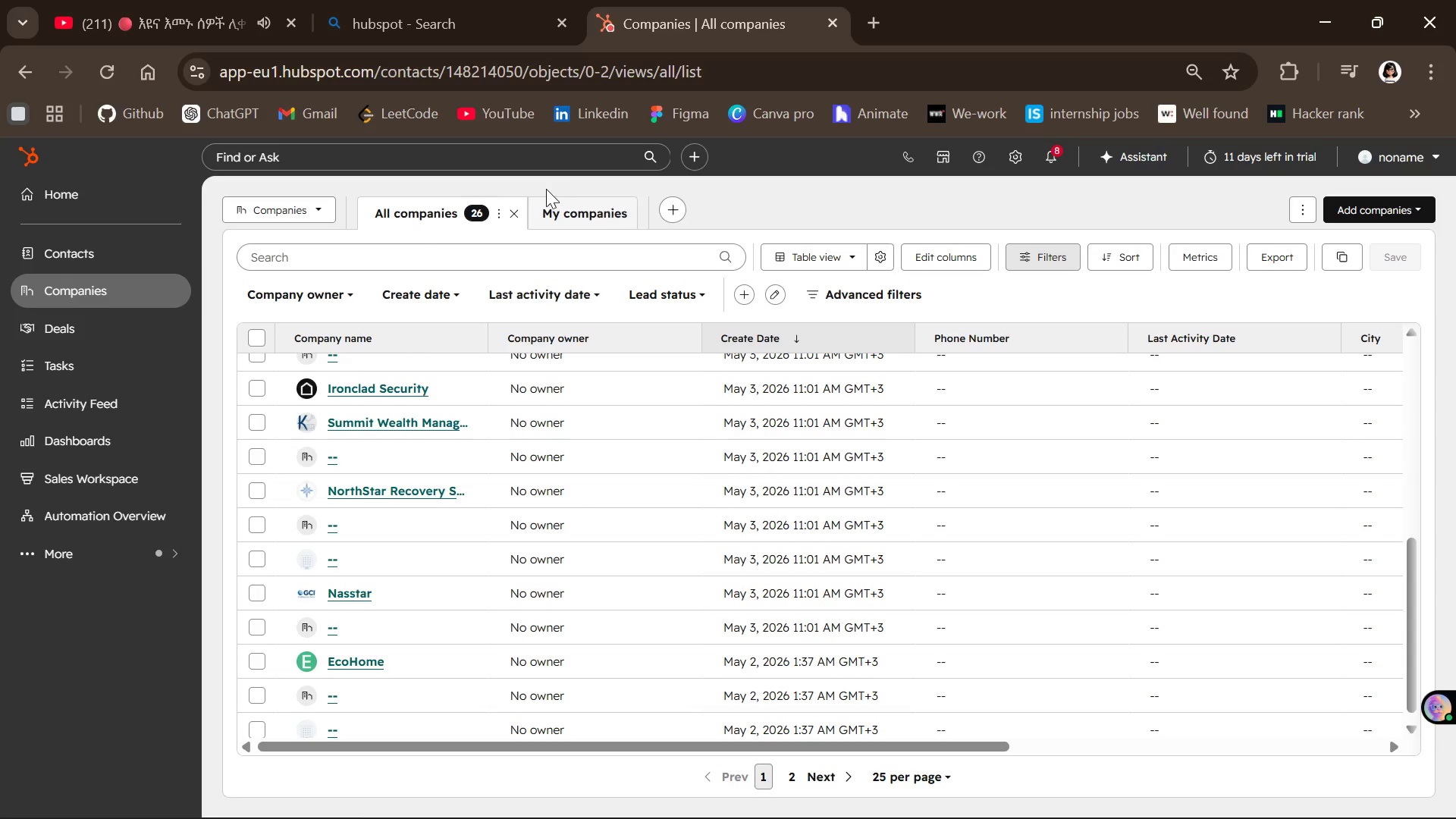 
mouse_move([553, 494])
 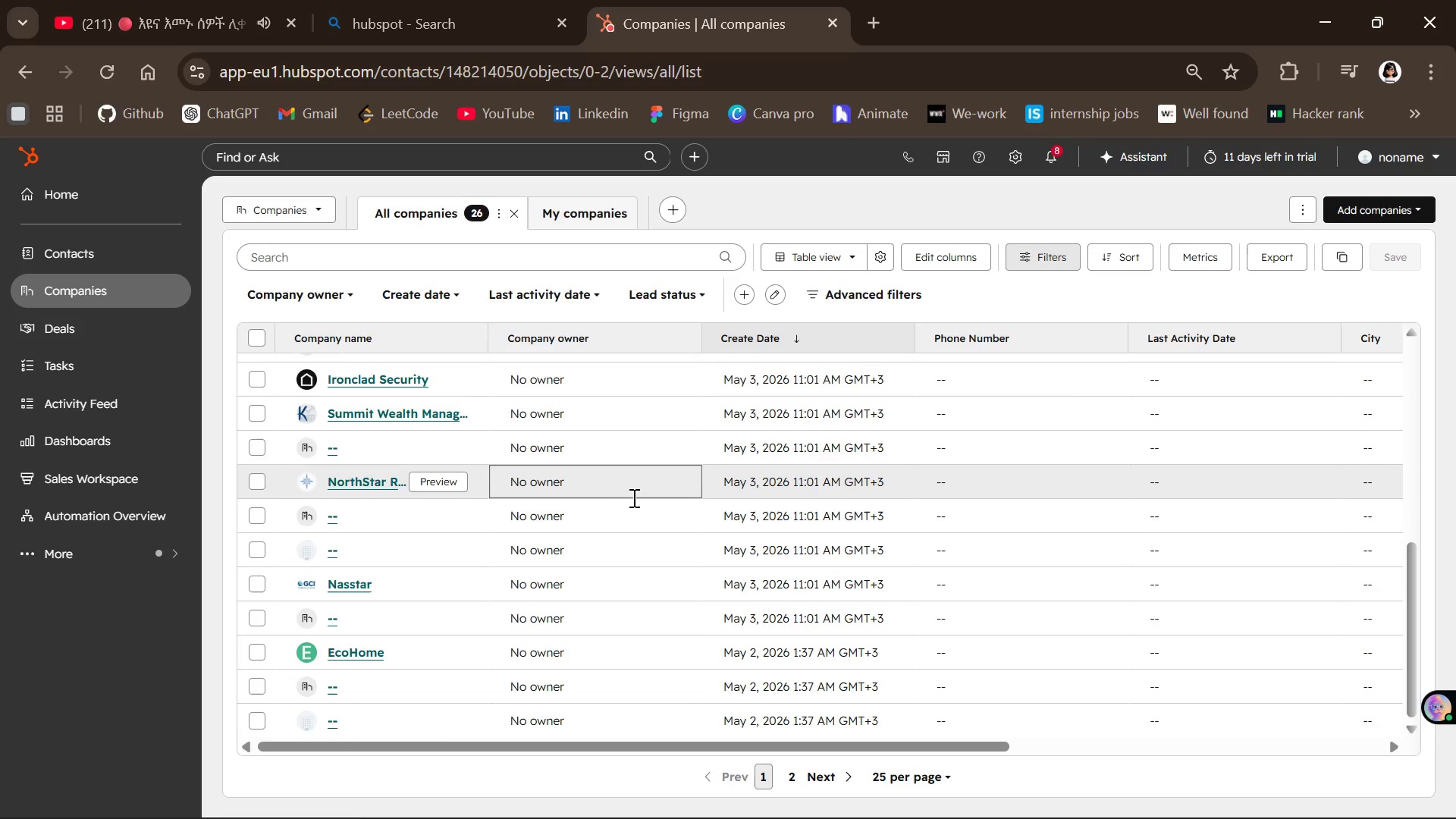 
left_click([94, 249])
 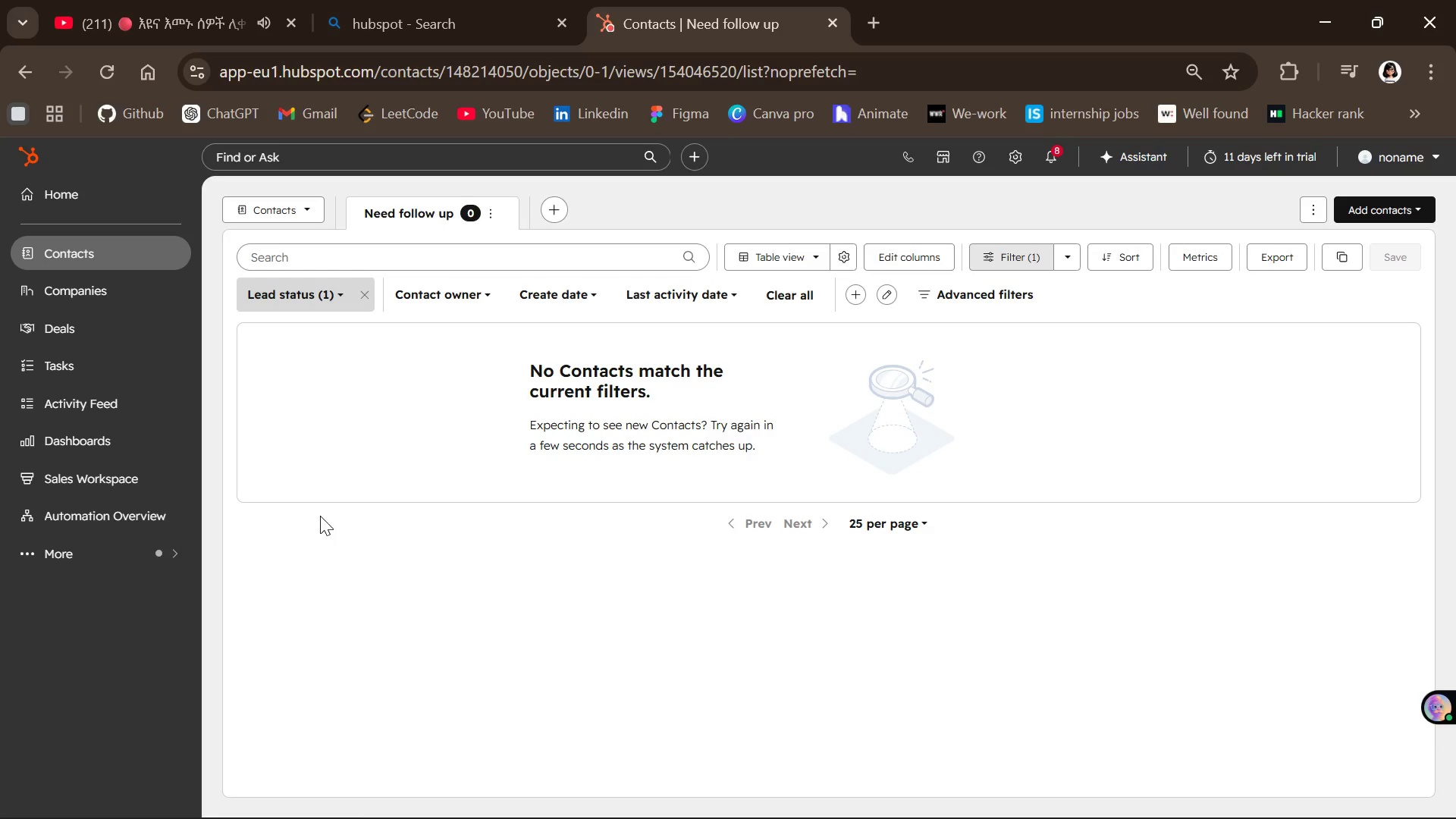 
wait(26.17)
 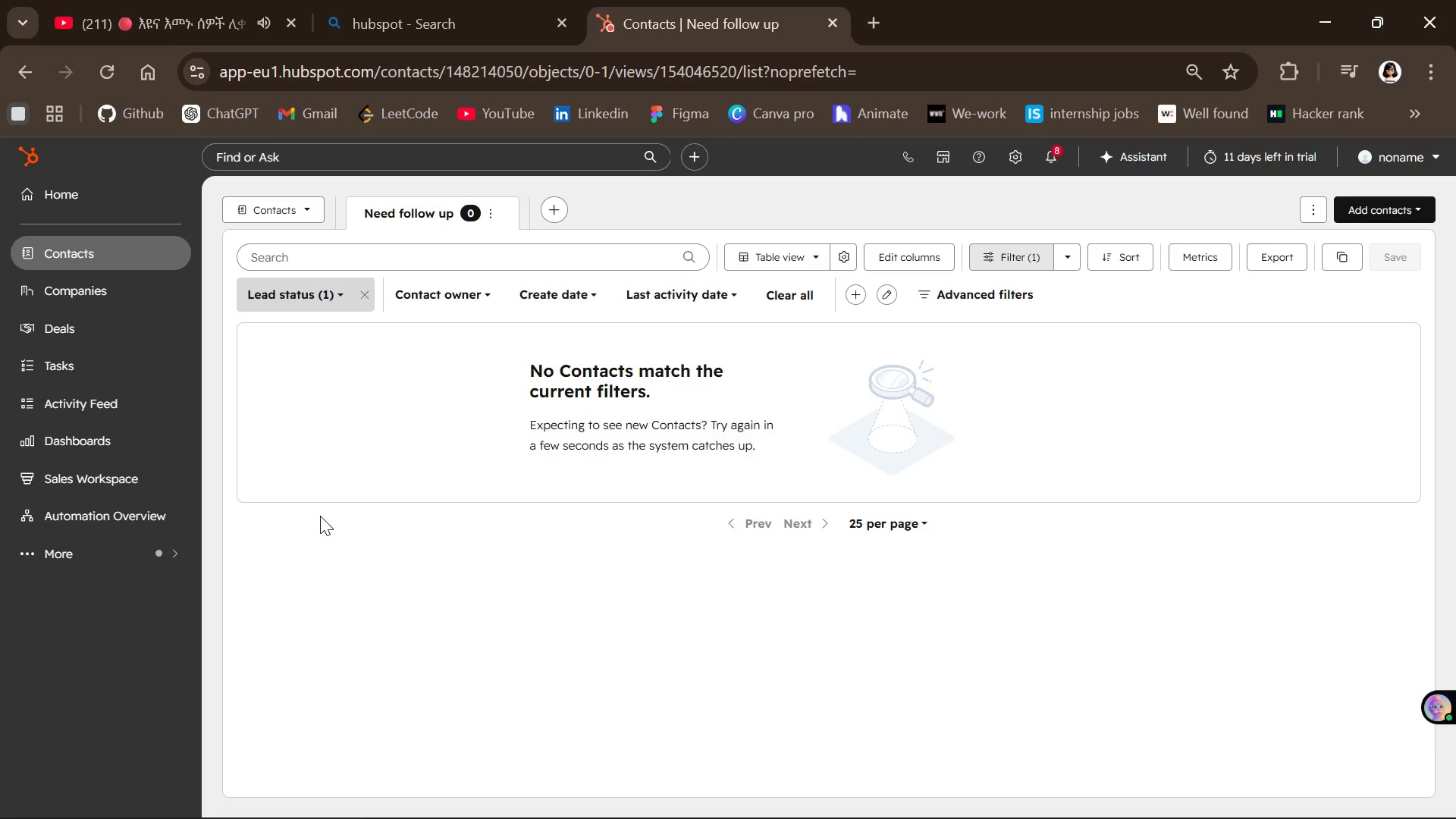 
left_click([86, 436])
 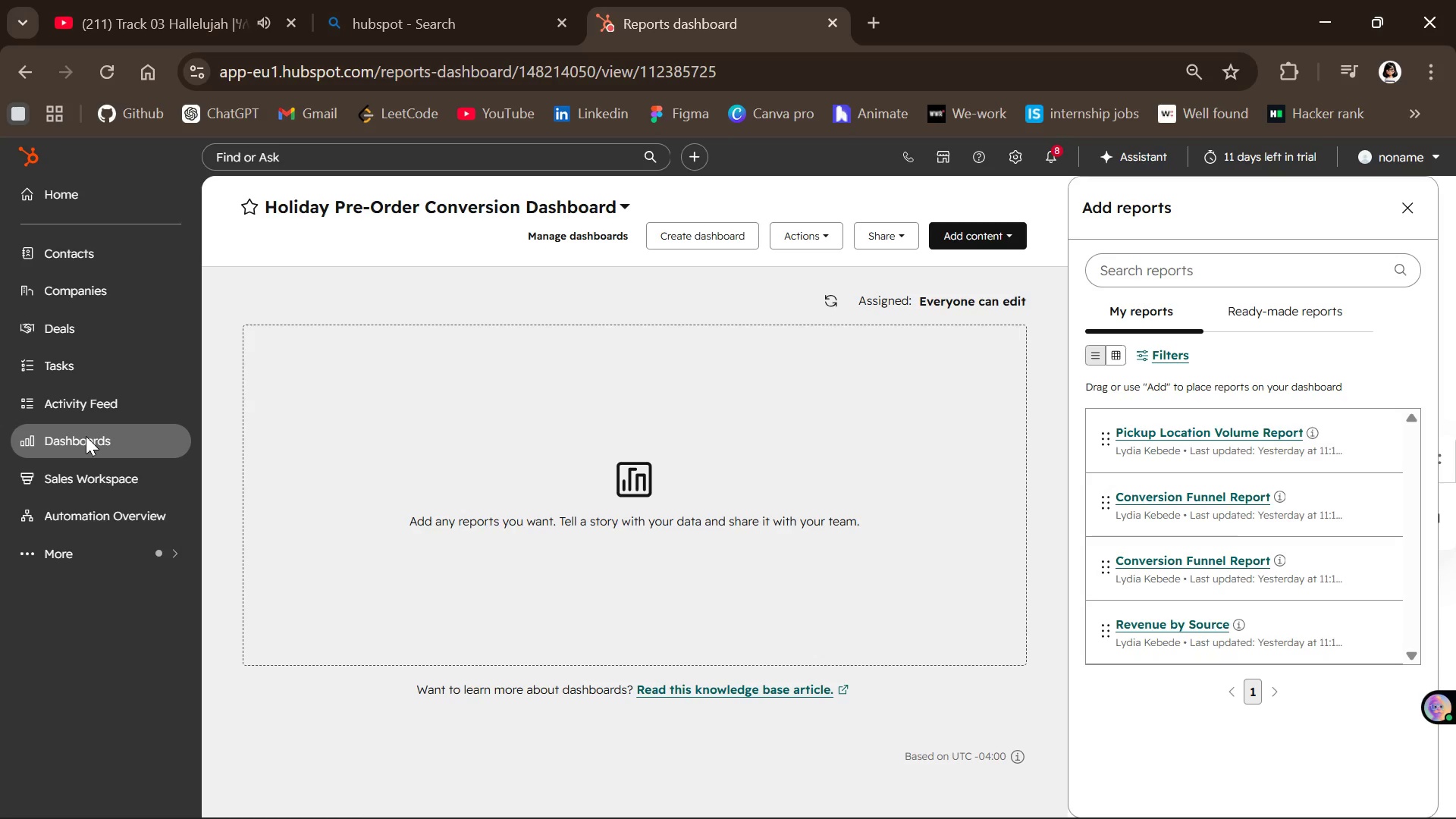 
wait(57.17)
 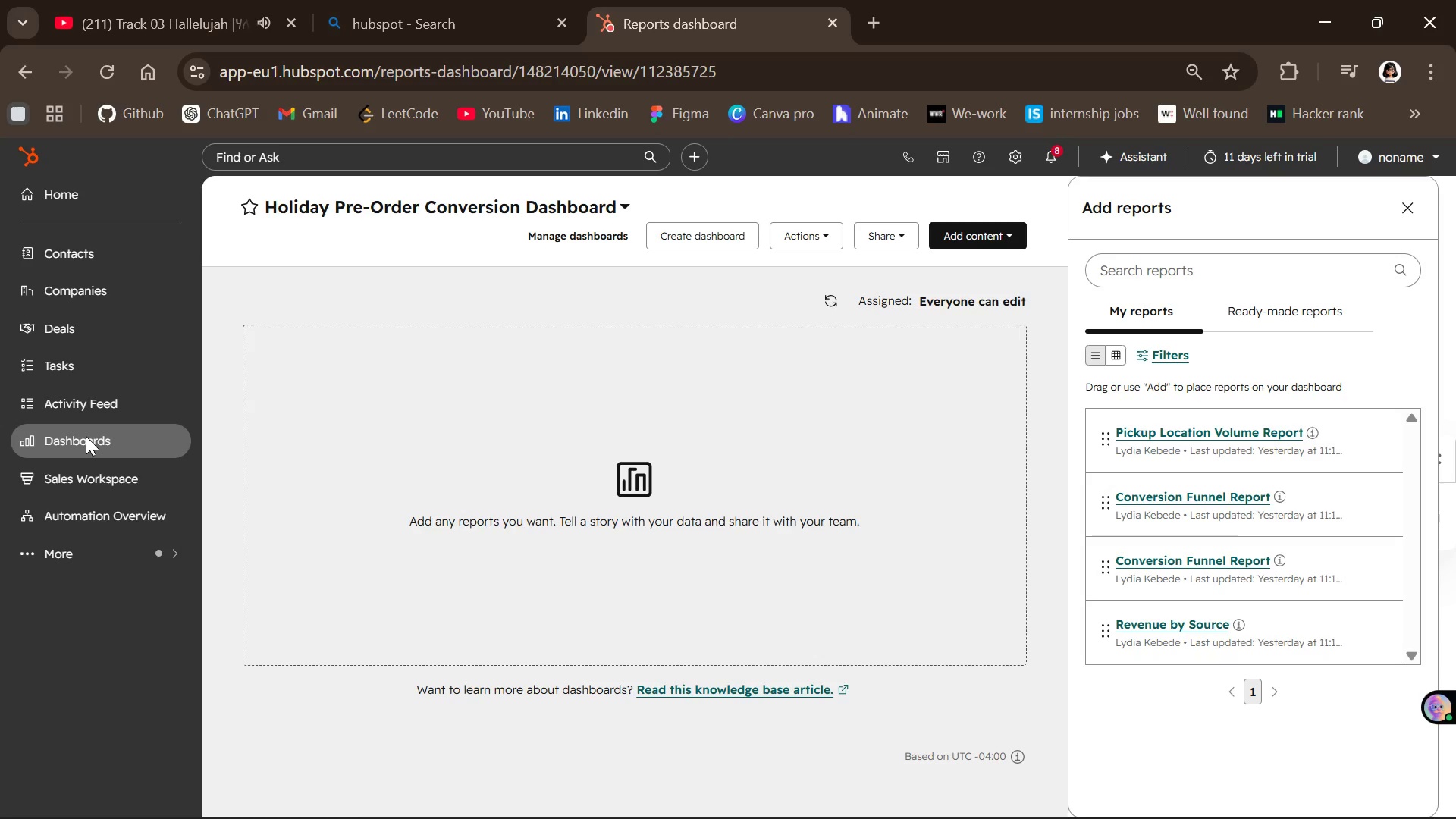 
left_click([60, 259])
 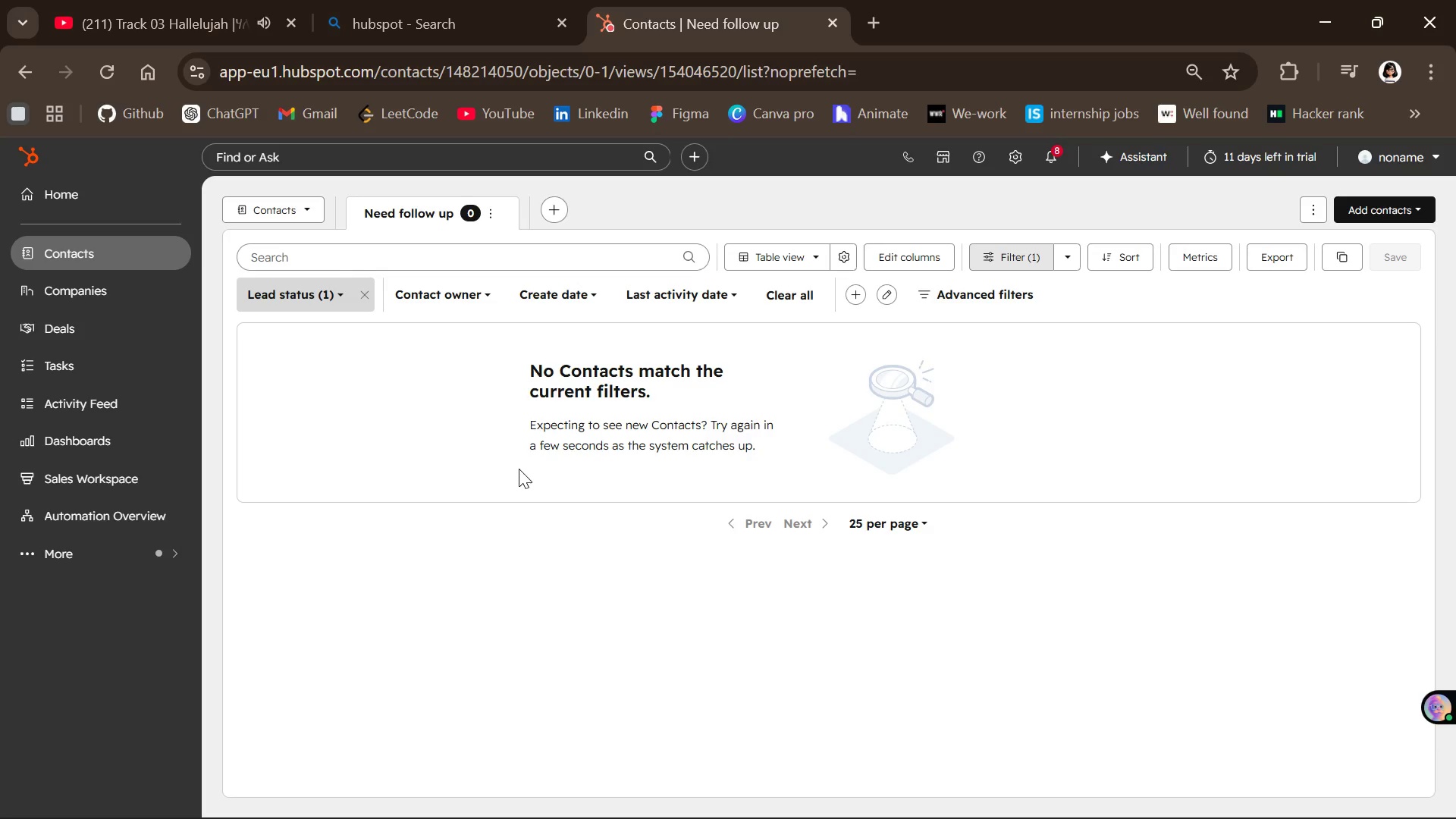 
wait(20.24)
 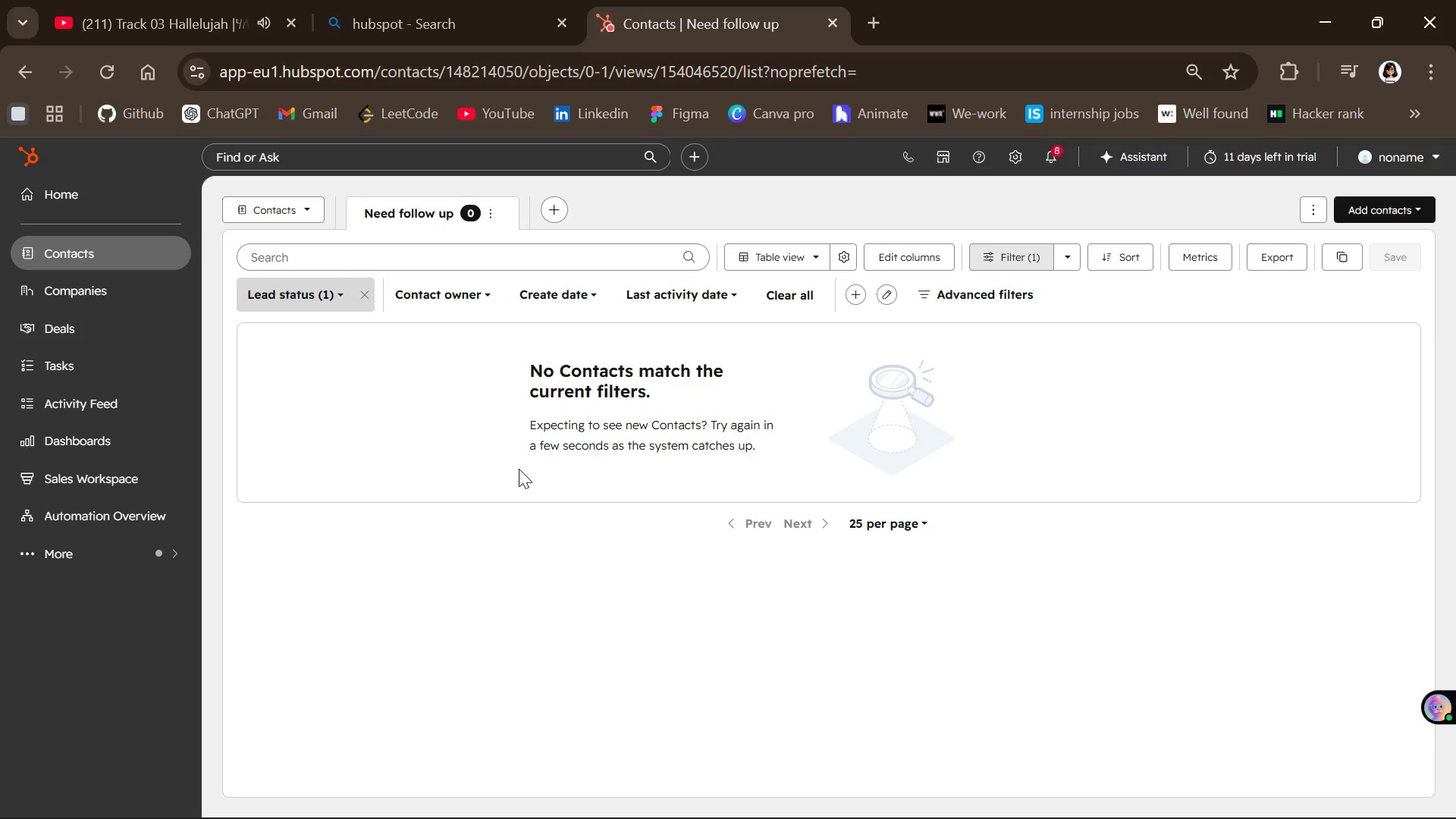 
left_click([739, 624])
 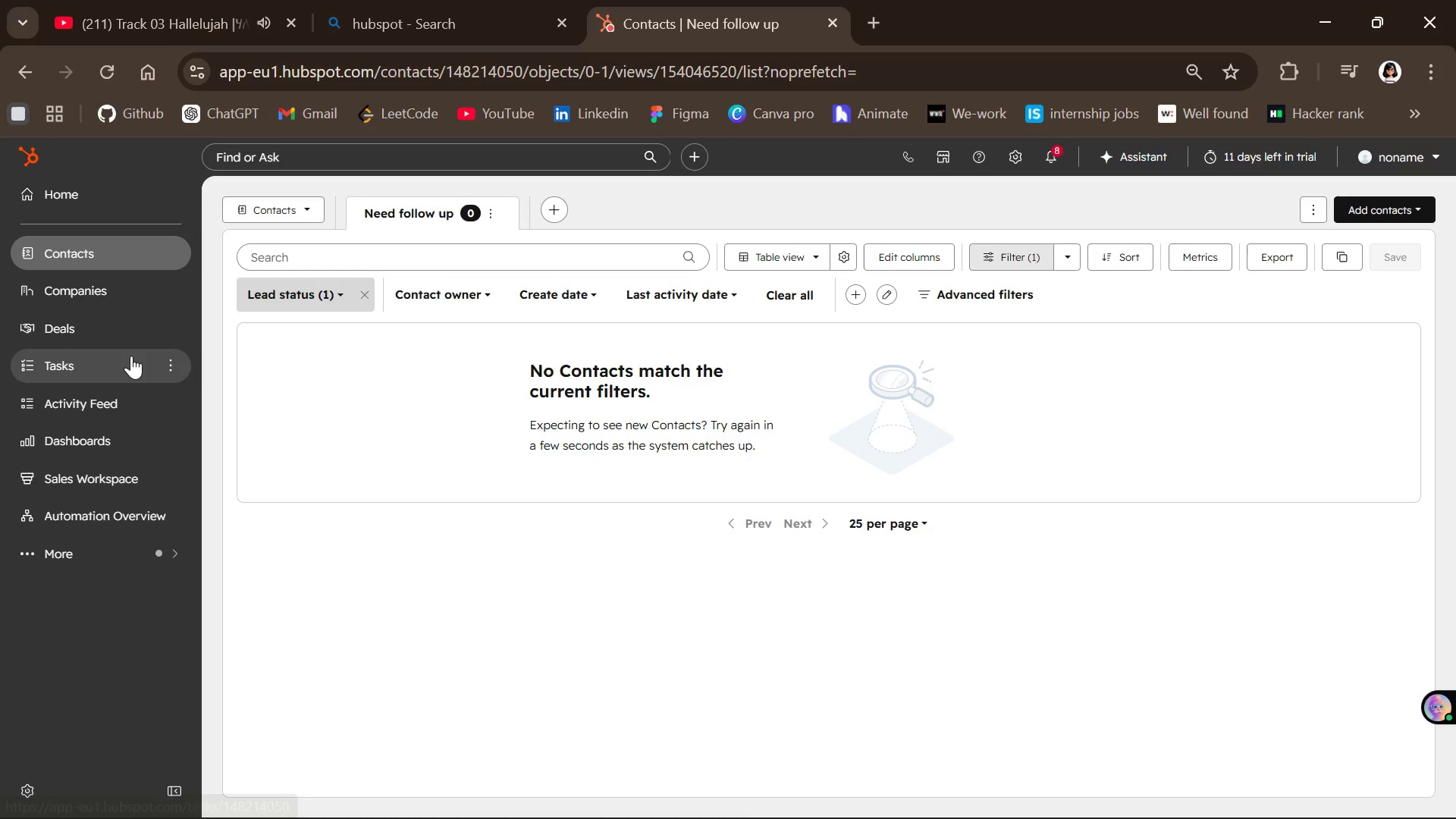 
left_click([81, 360])
 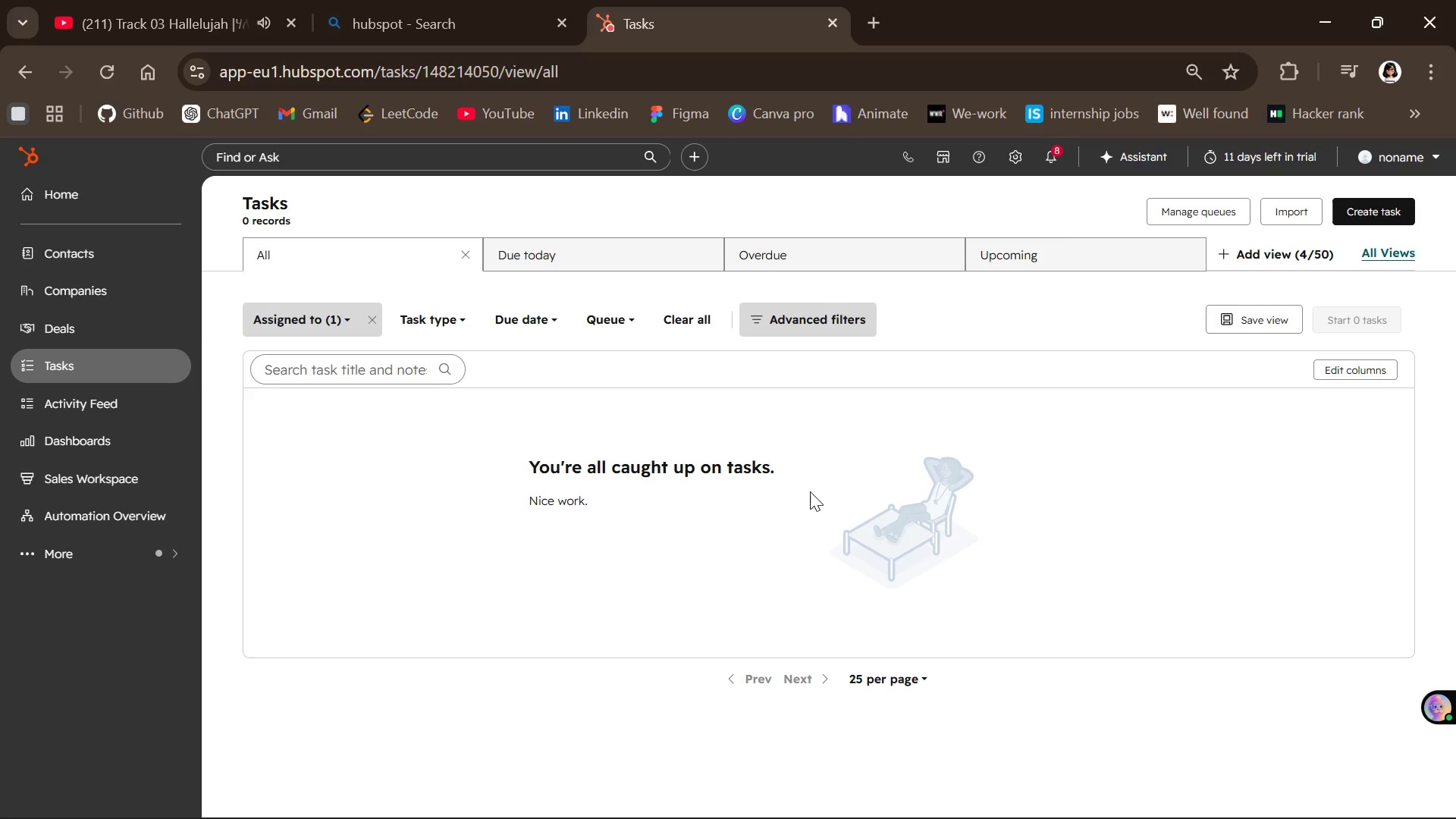 
wait(58.76)
 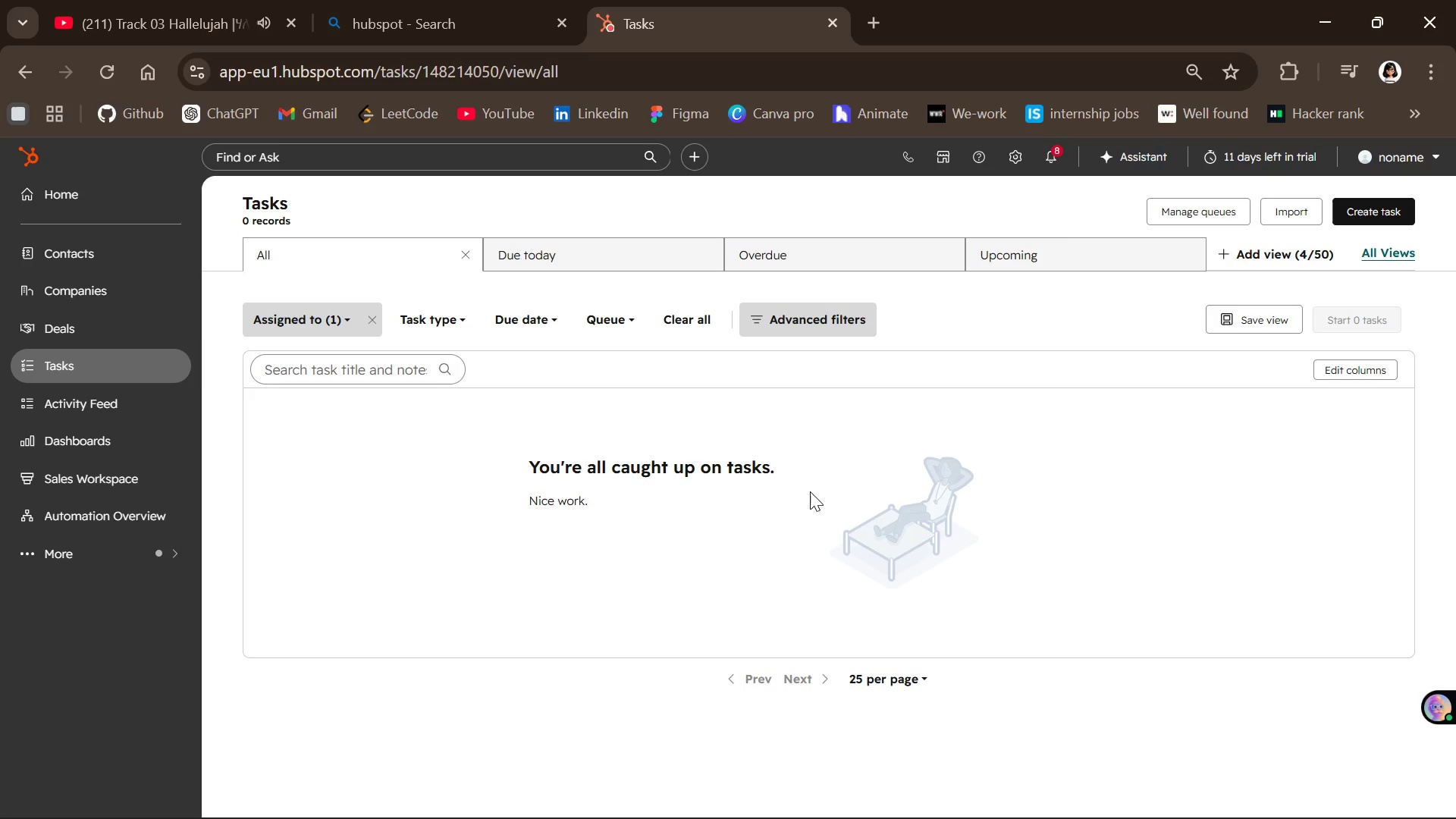 
left_click([67, 254])
 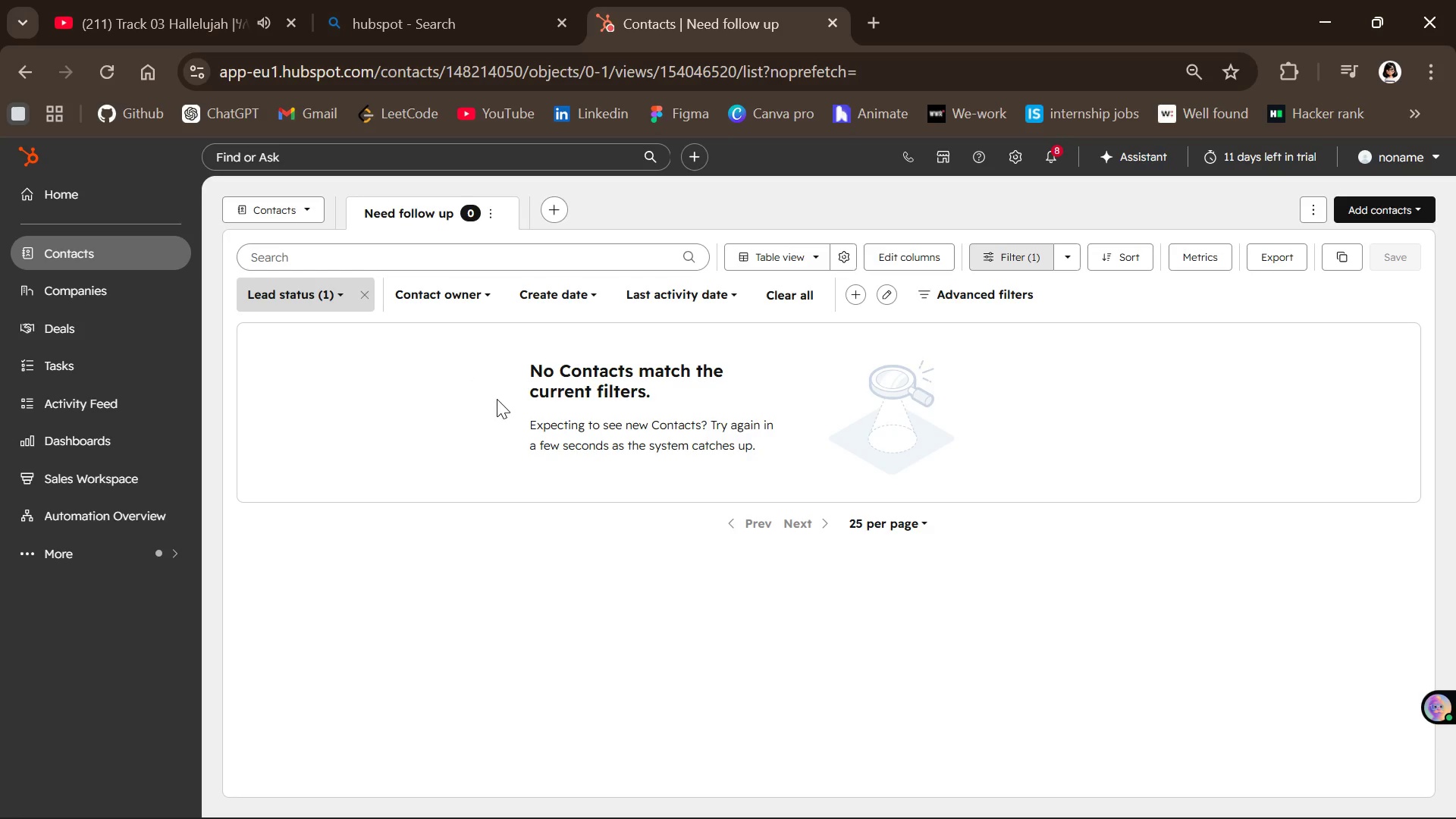 
wait(77.74)
 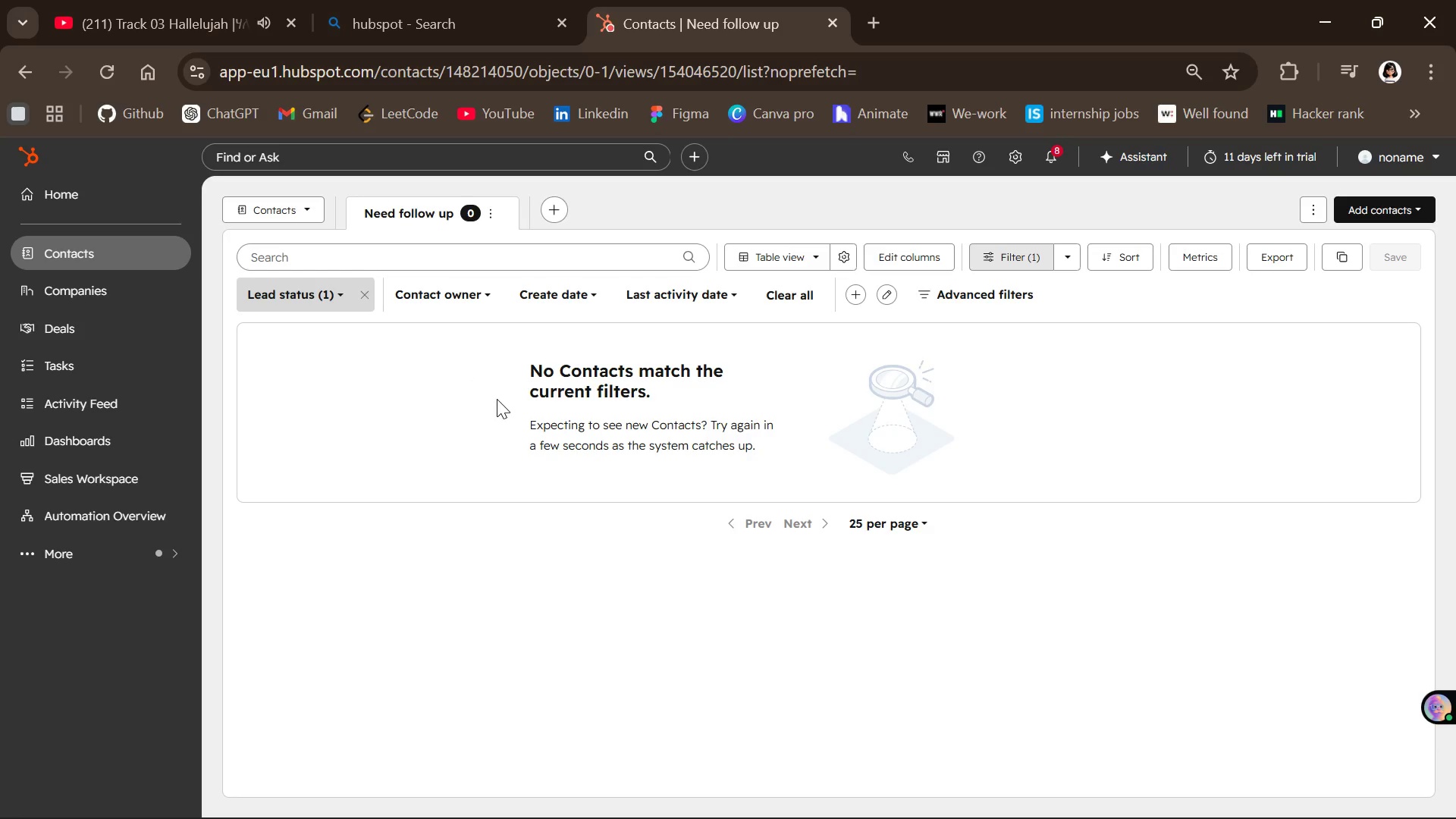 
left_click([94, 504])
 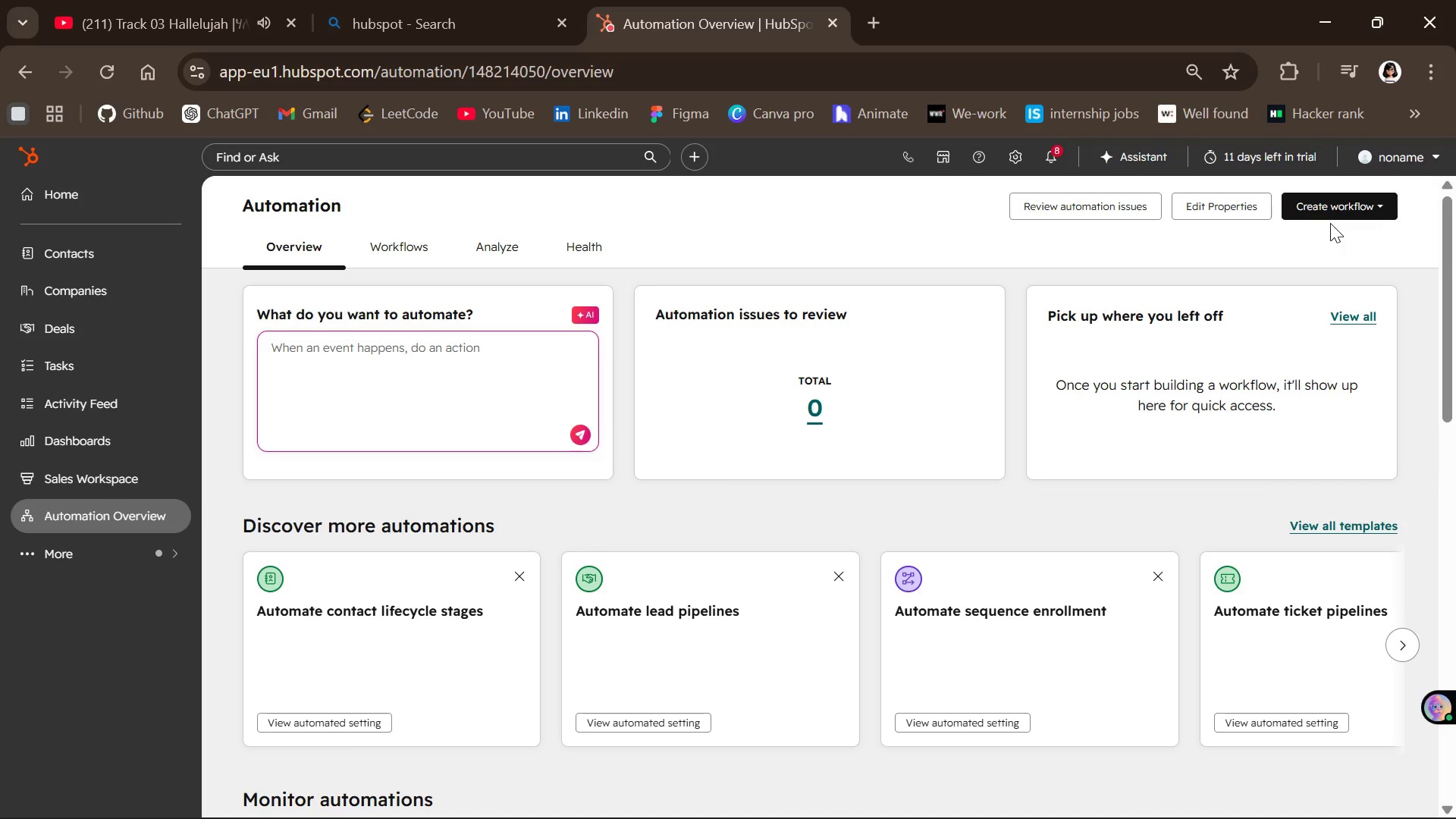 
wait(36.33)
 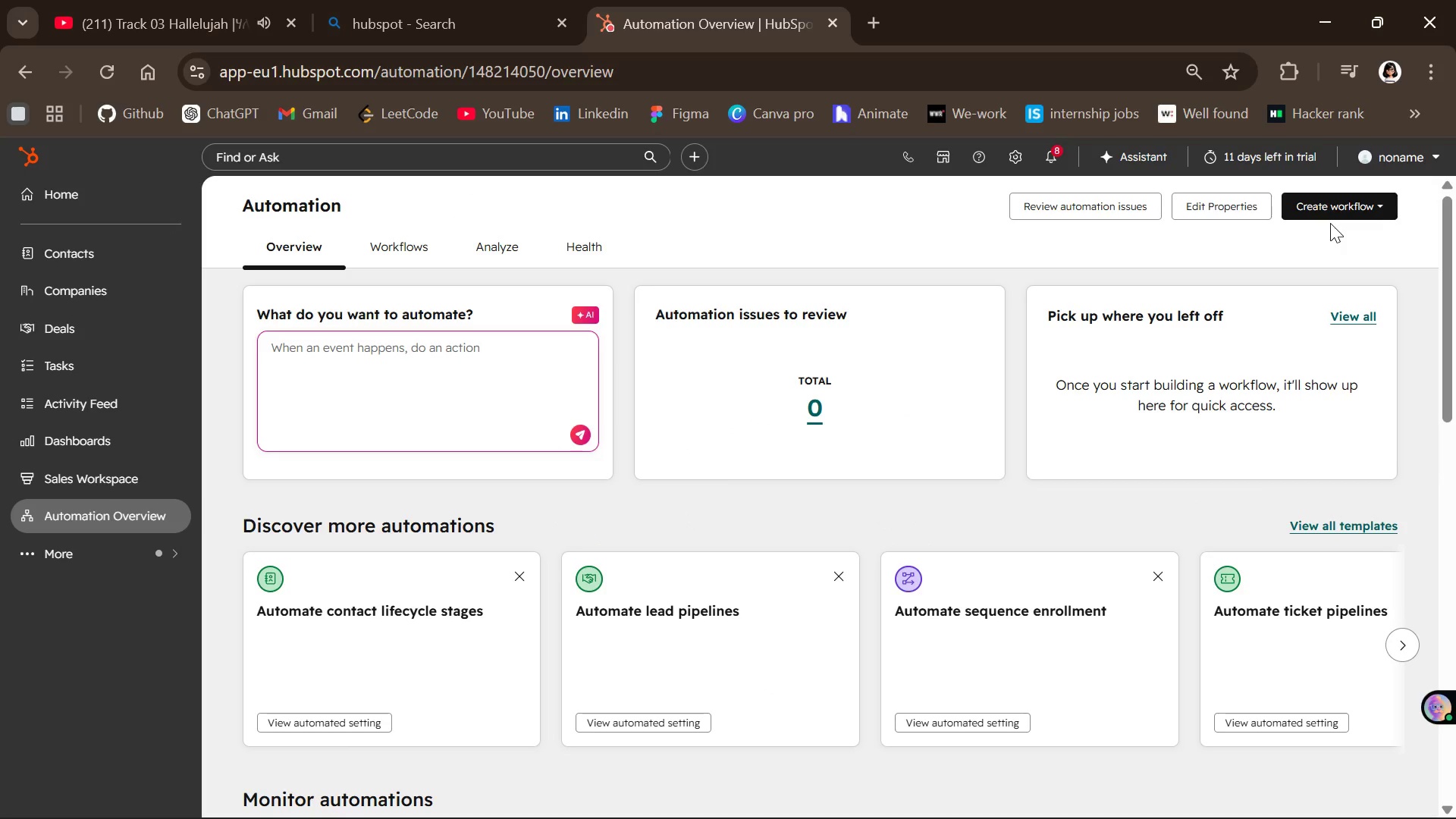 
scroll: coordinate [892, 383], scroll_direction: down, amount: 2.0
 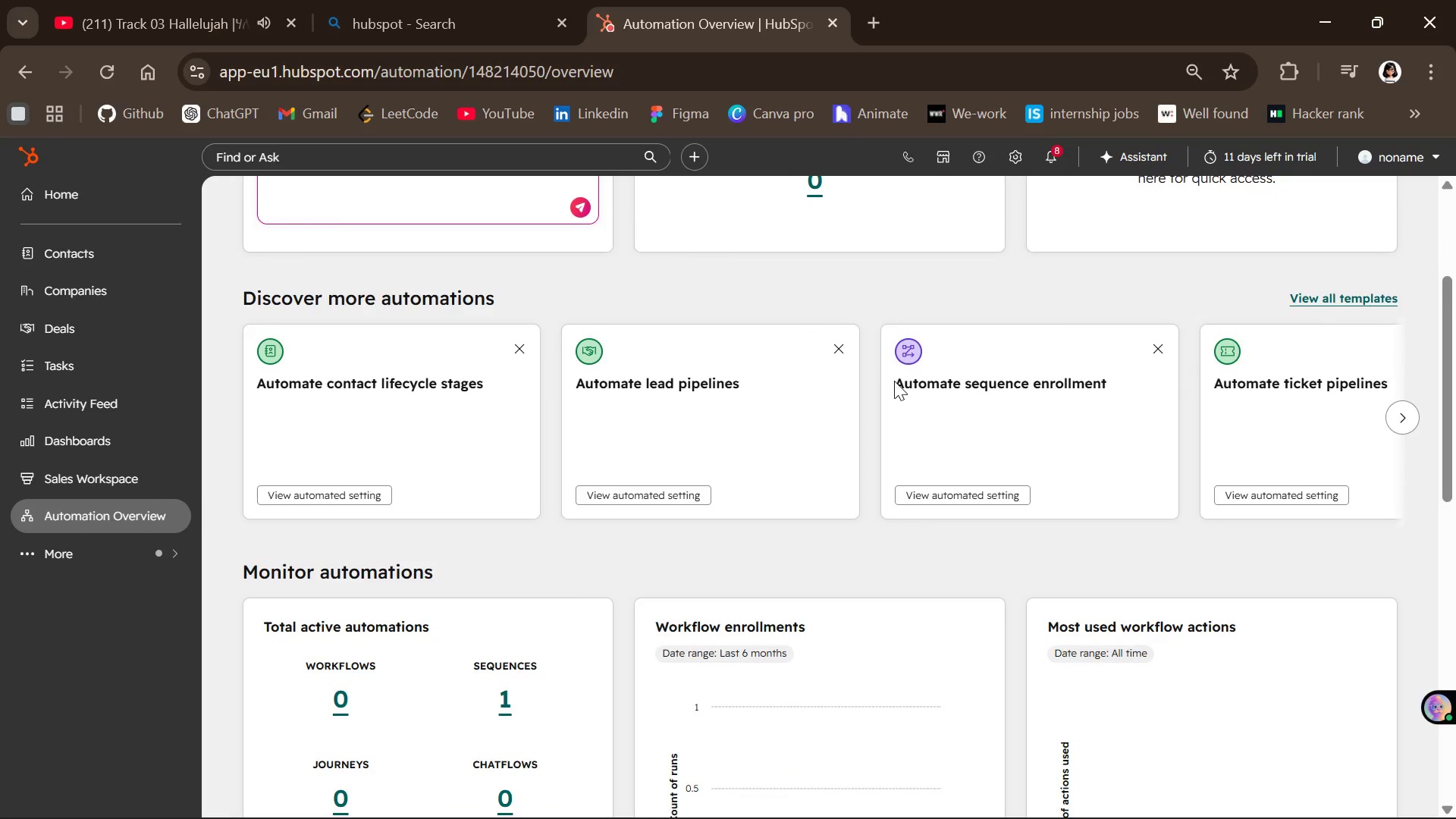 
scroll: coordinate [896, 371], scroll_direction: up, amount: 9.0
 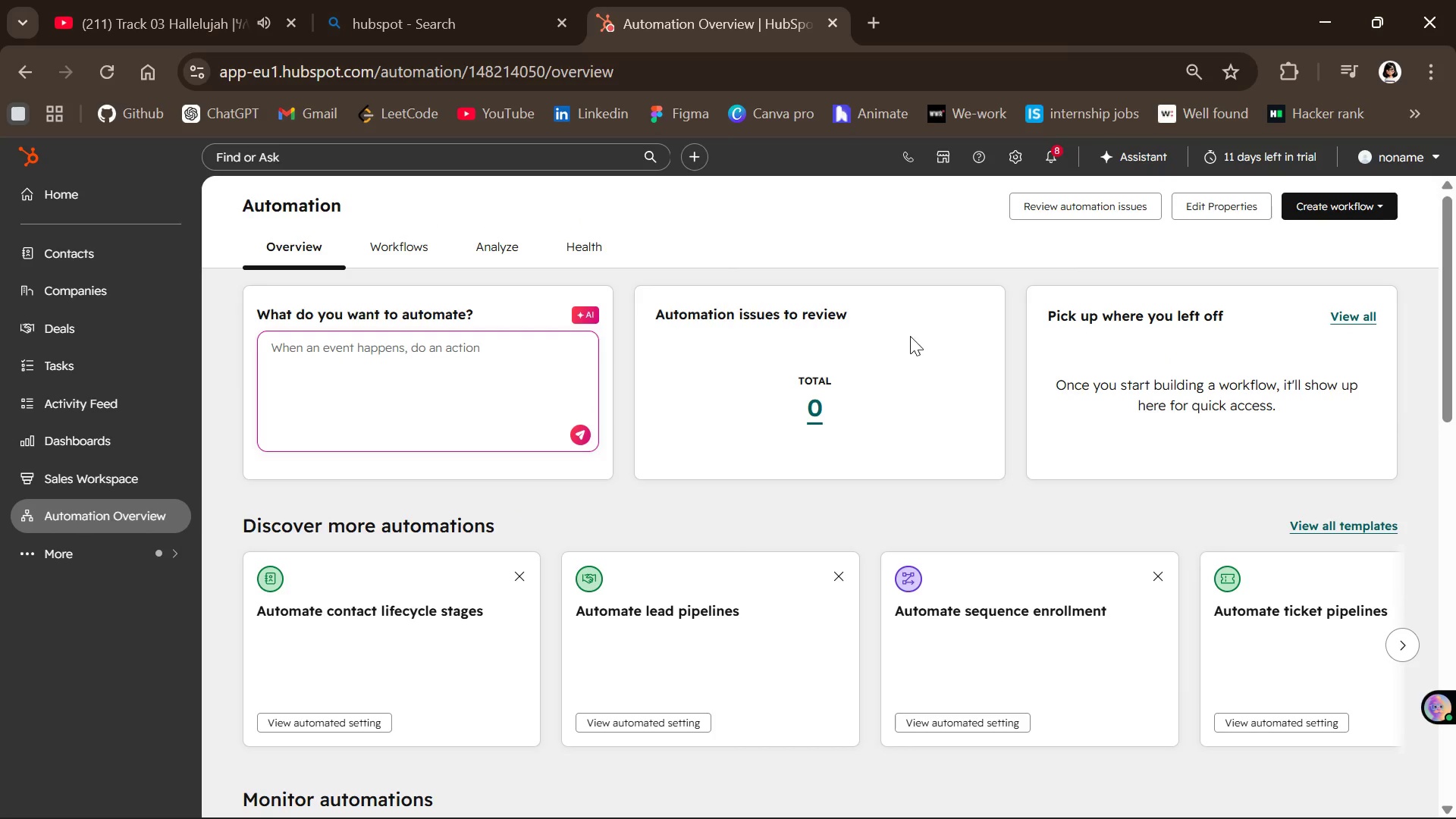 
scroll: coordinate [940, 351], scroll_direction: down, amount: 1.0
 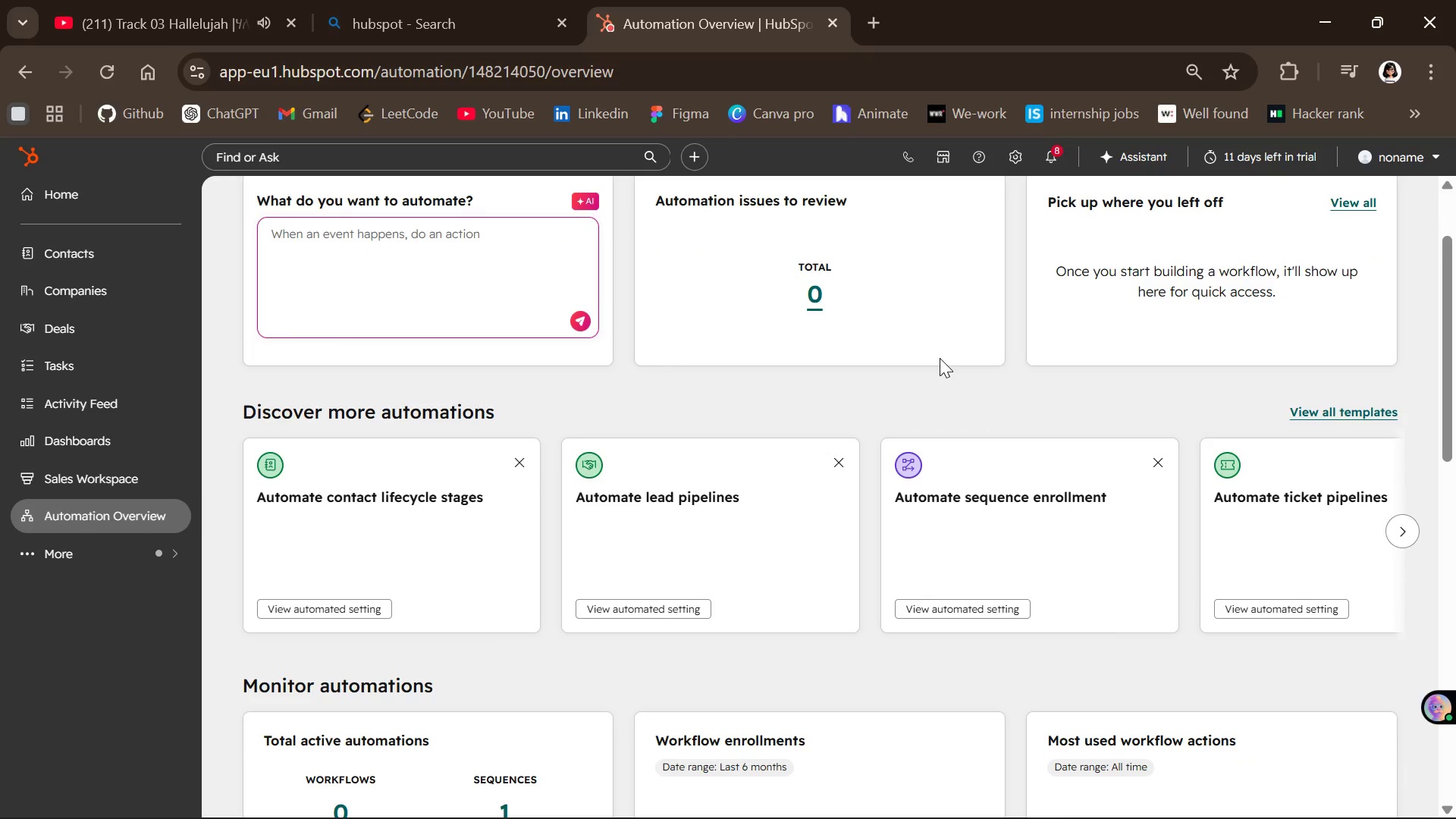 
wait(10.26)
 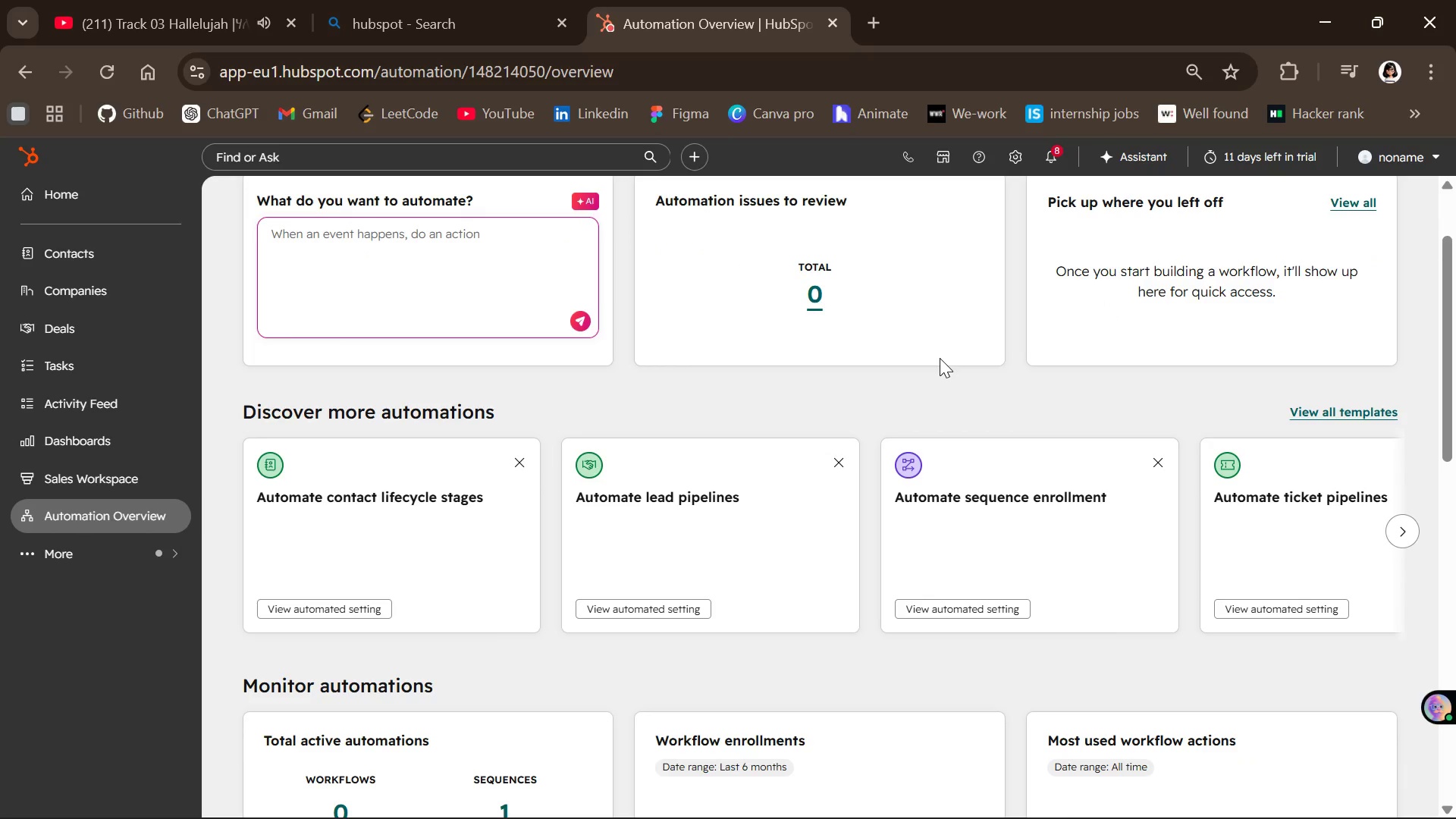 
scroll: coordinate [744, 374], scroll_direction: up, amount: 5.0
 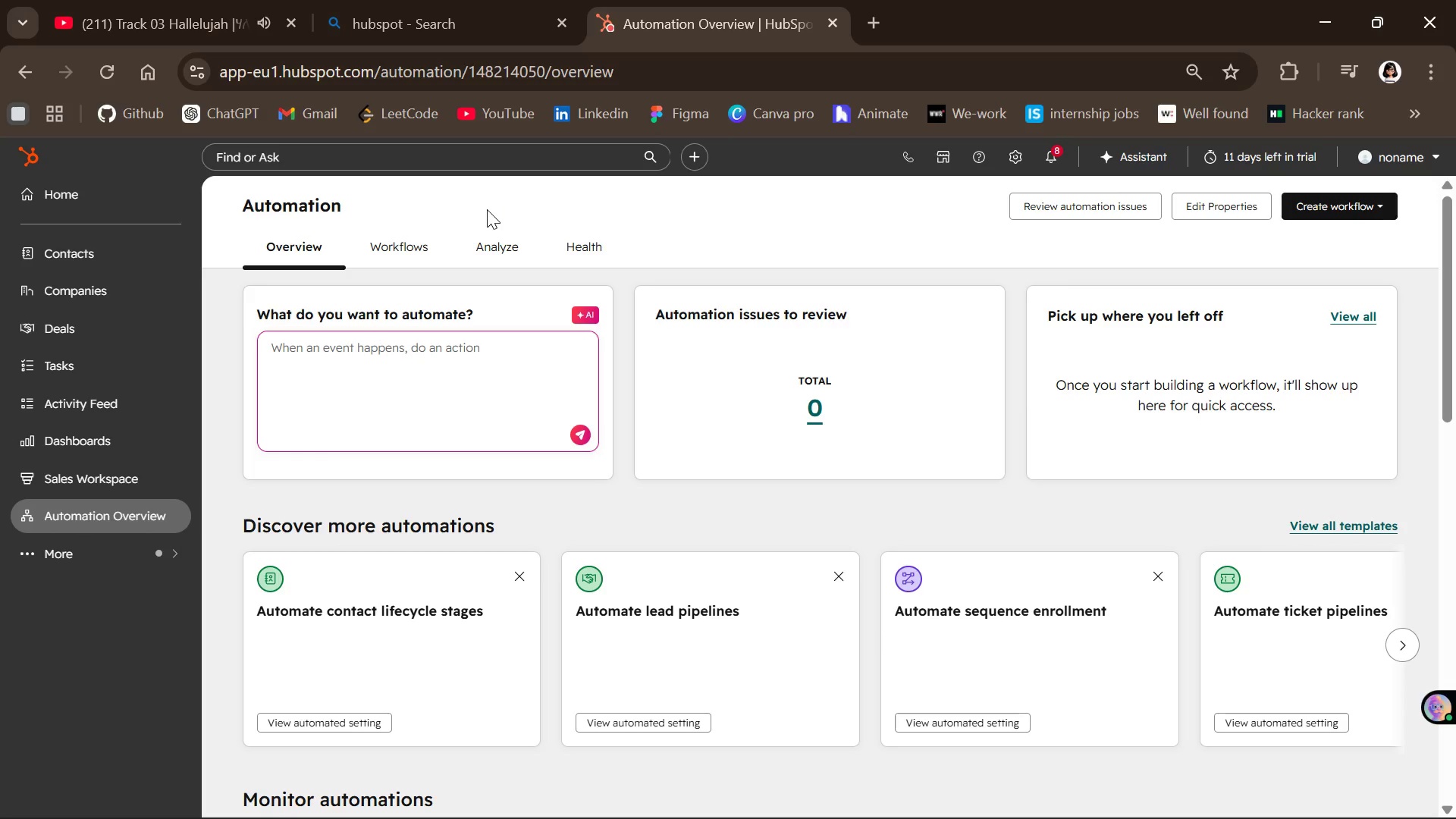 
wait(12.21)
 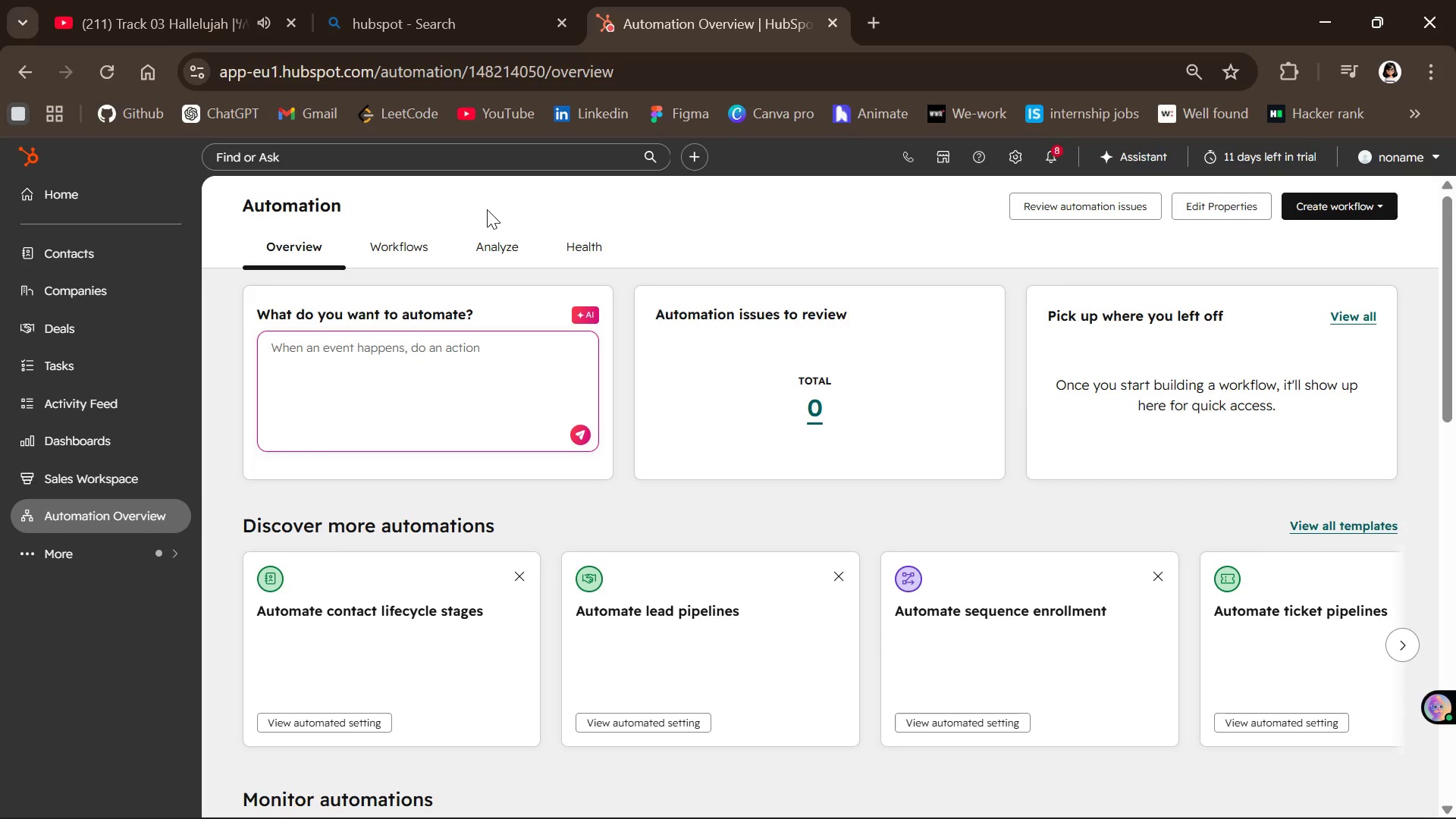 
scroll: coordinate [657, 455], scroll_direction: up, amount: 6.0
 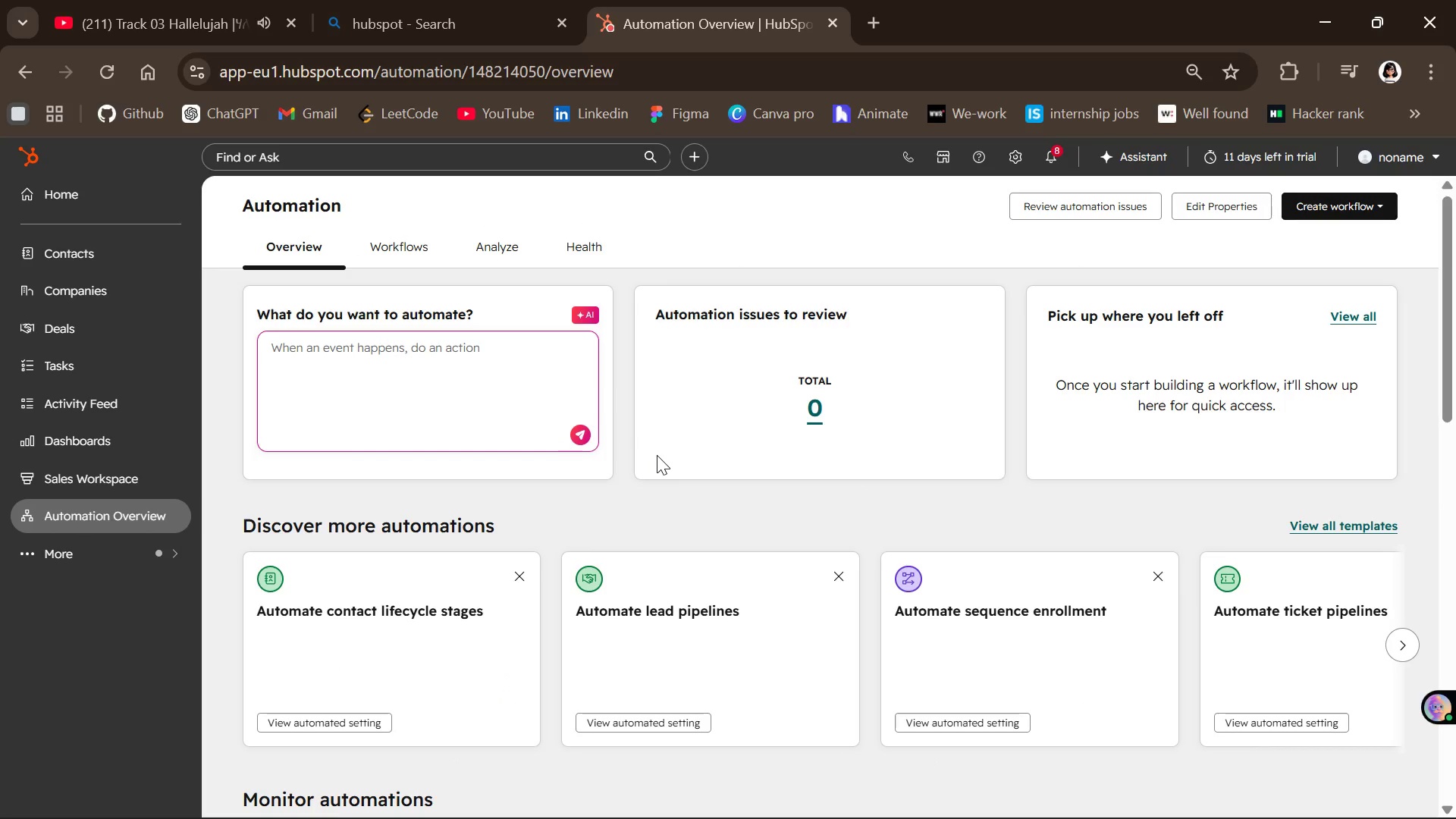 
wait(12.46)
 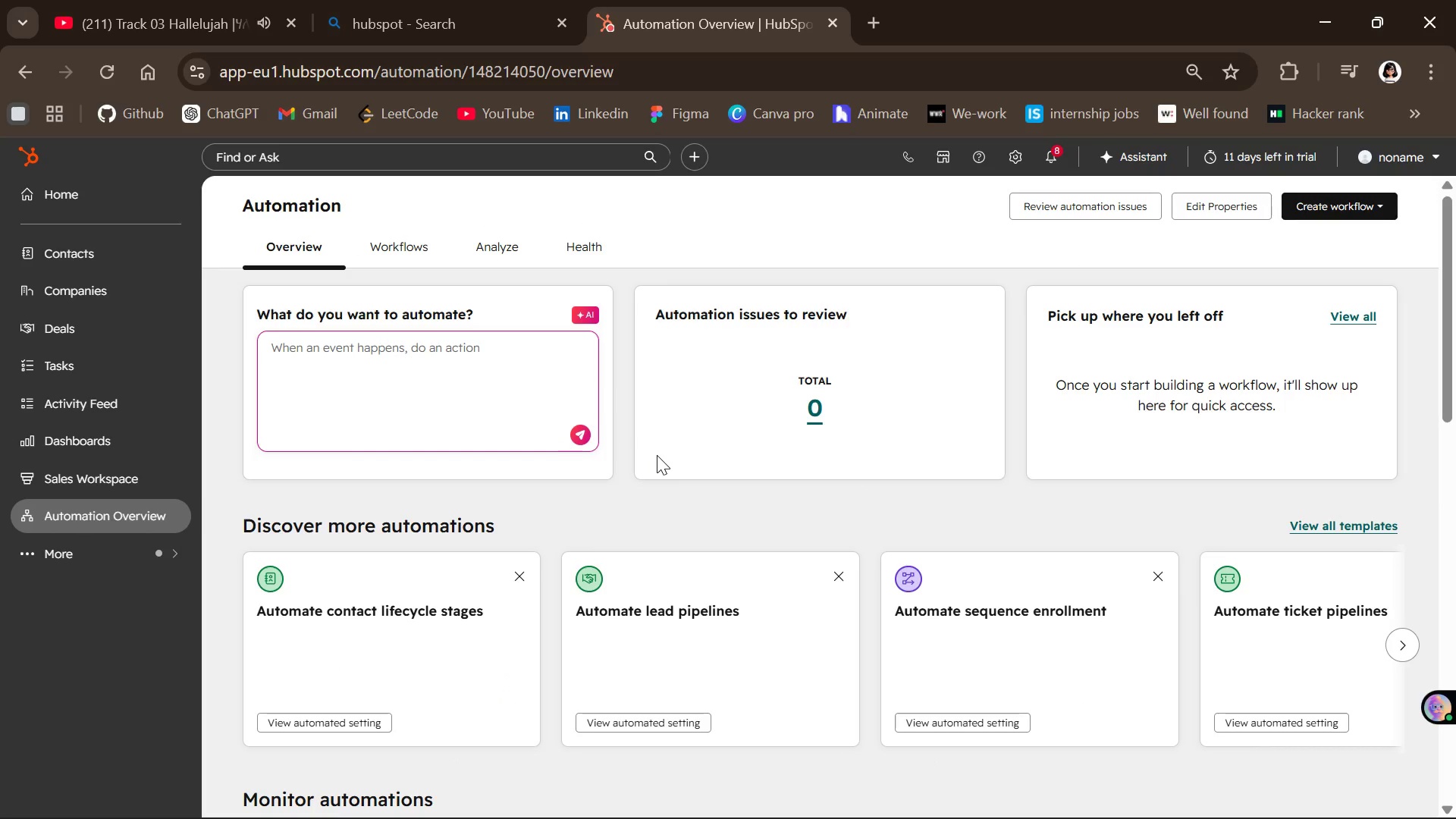 
left_click([128, 521])
 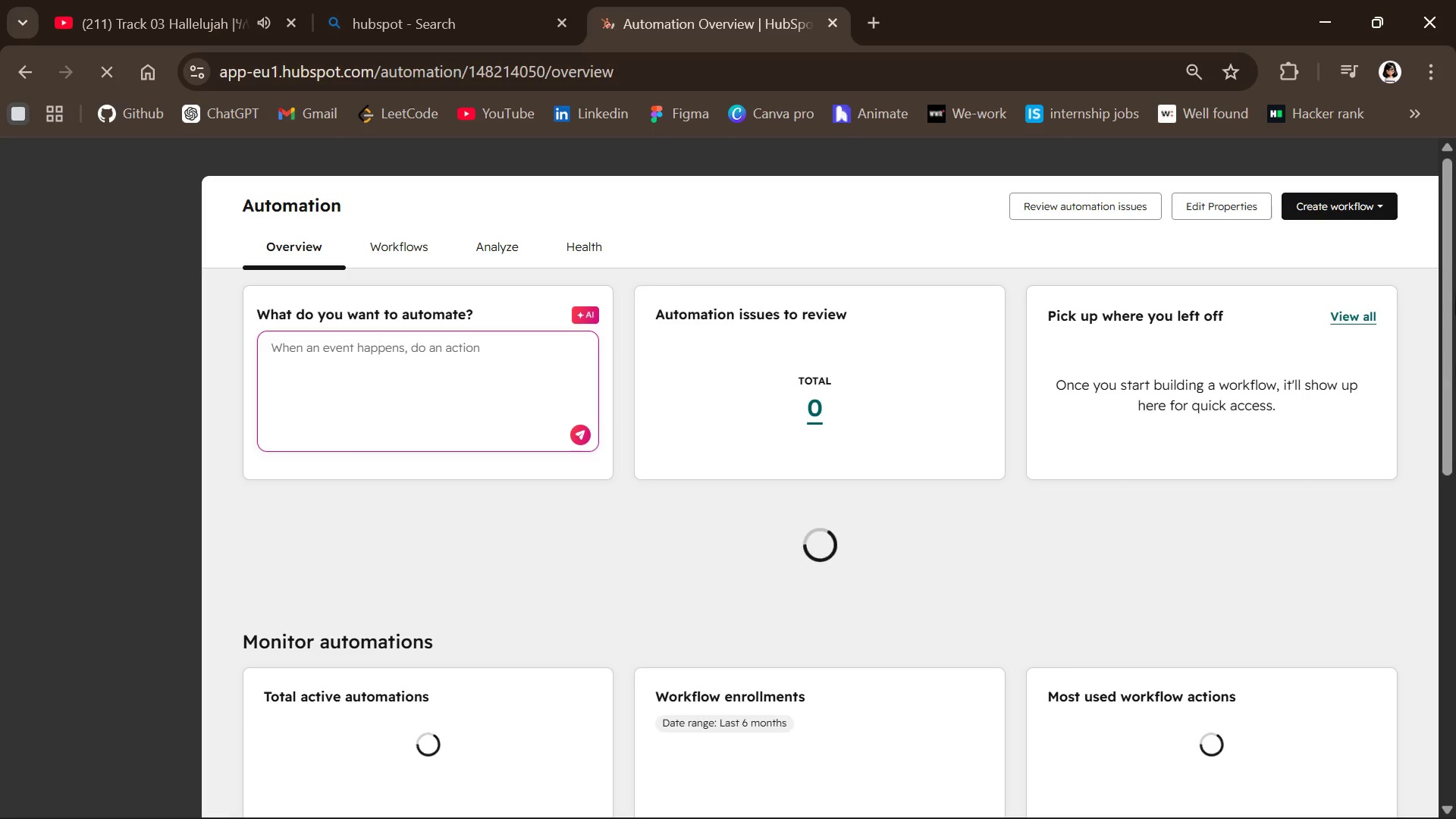 
left_click([1359, 199])
 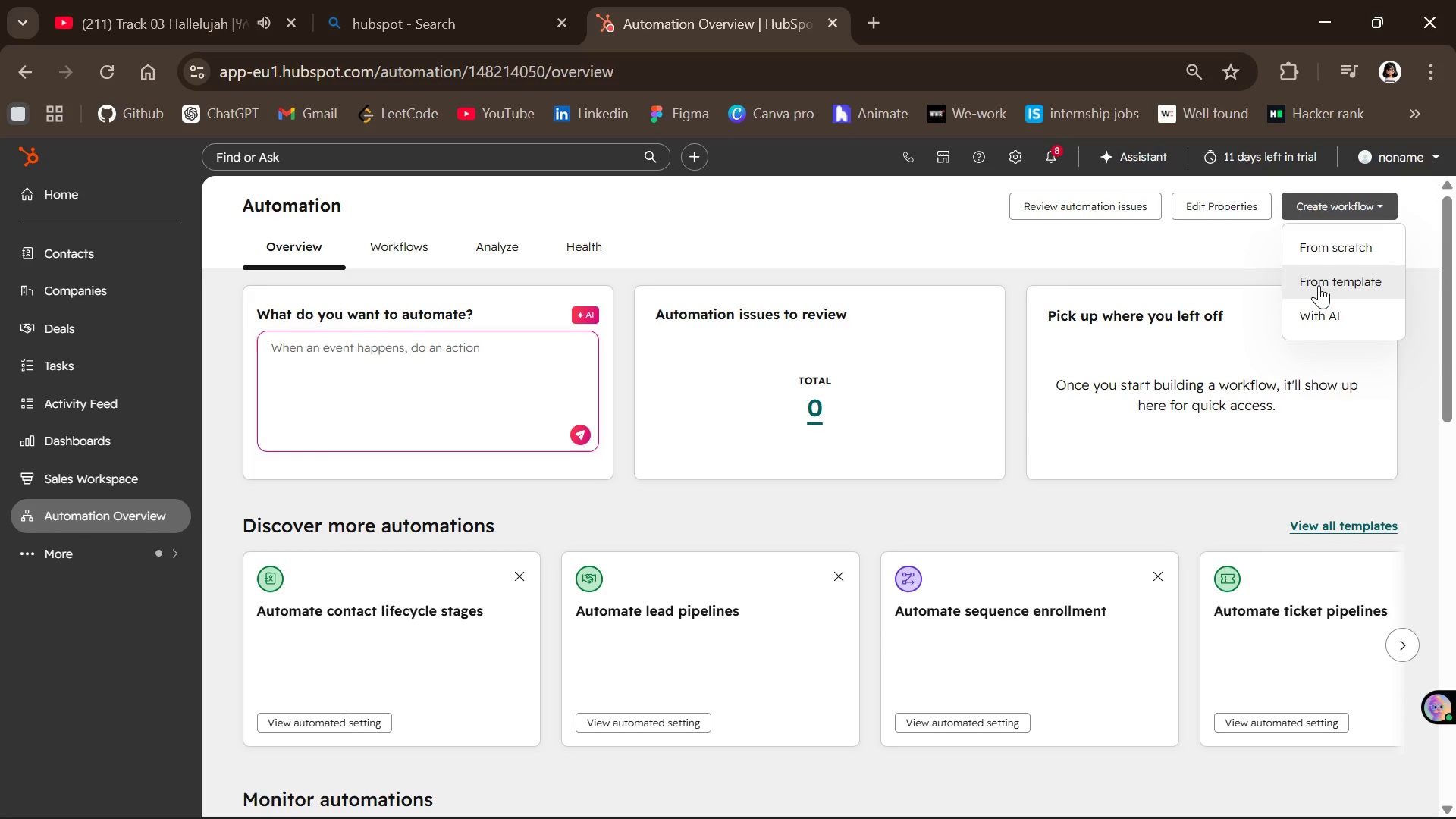 
wait(6.41)
 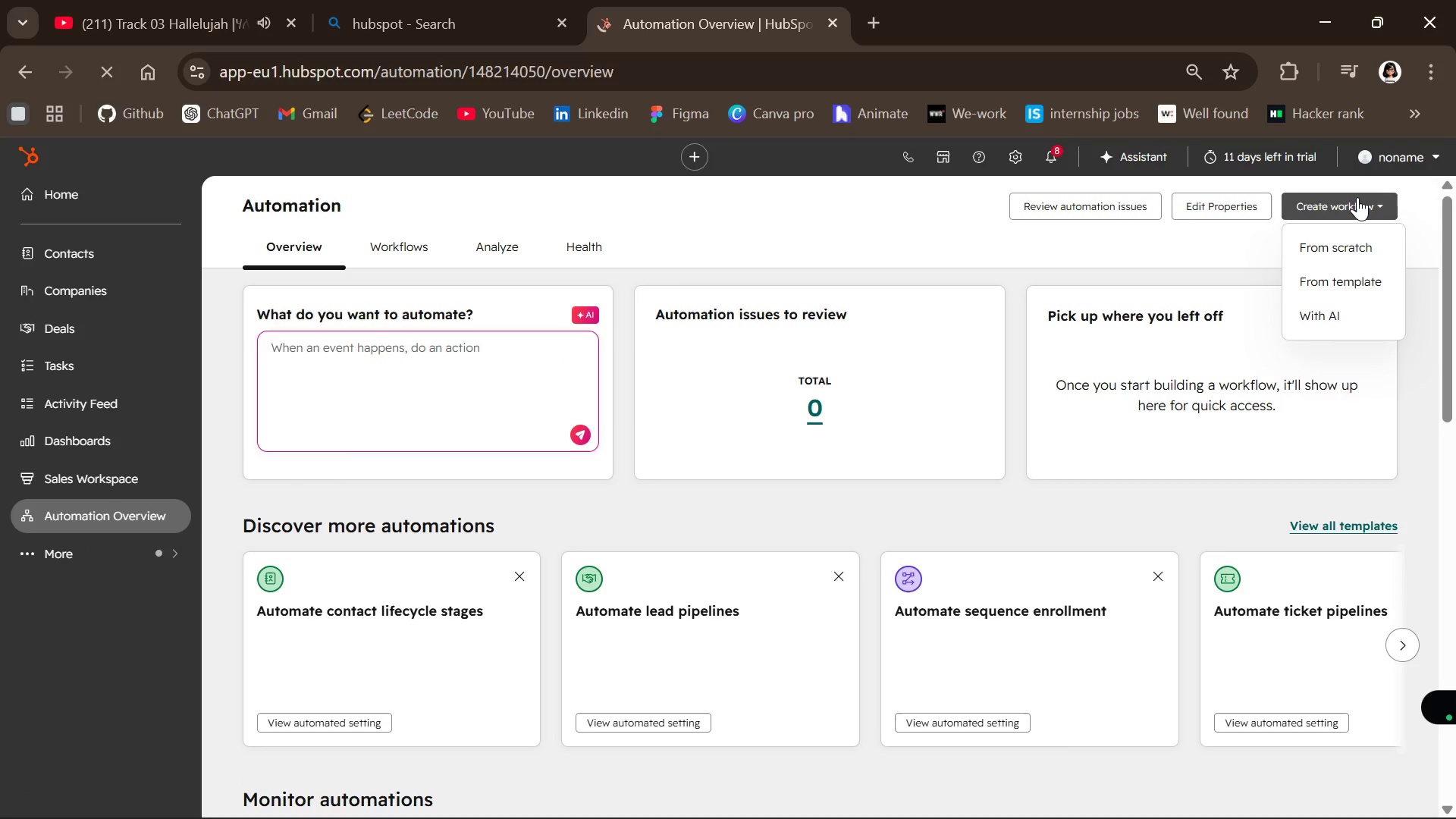 
left_click([1313, 242])
 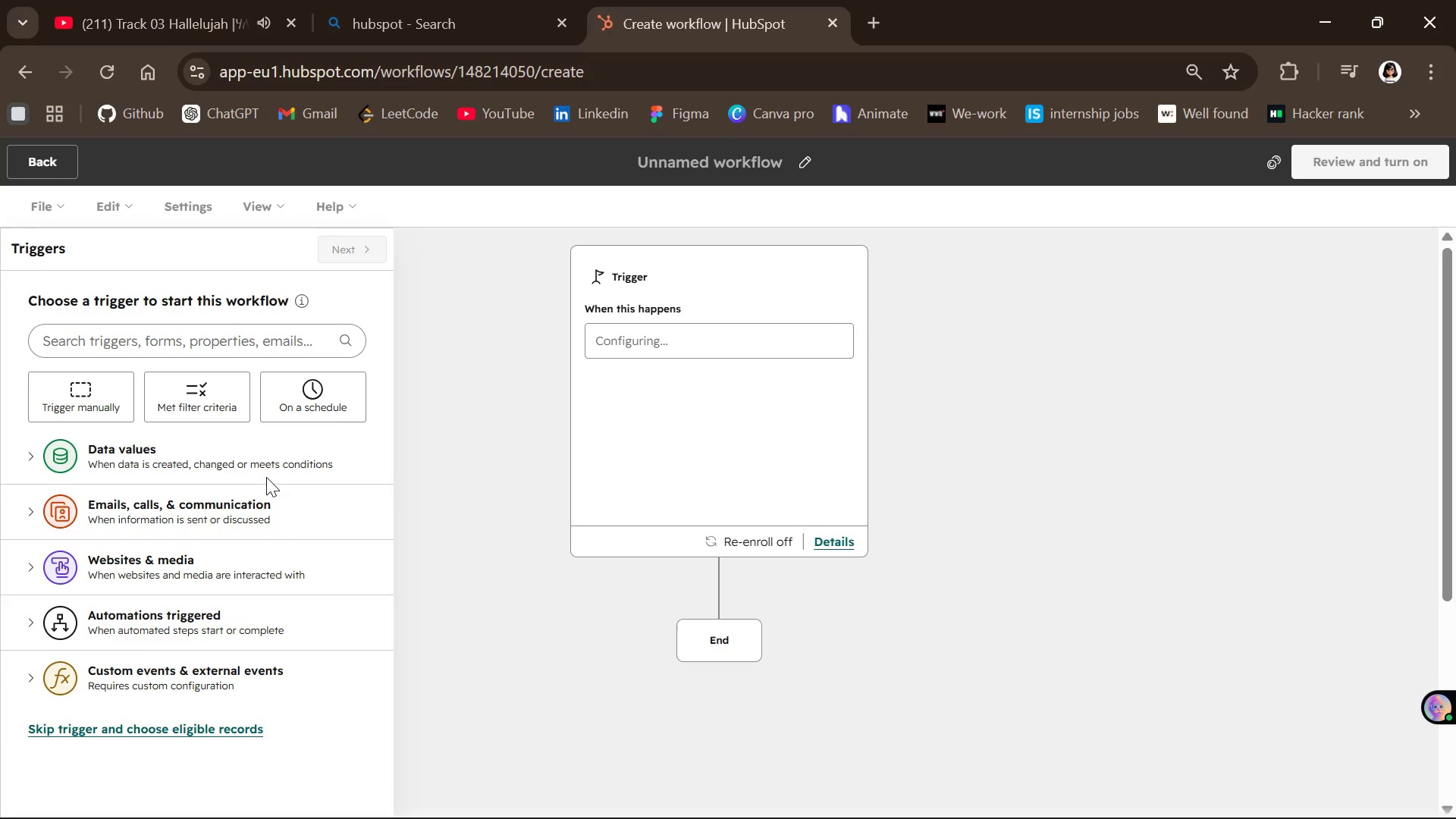 
wait(50.61)
 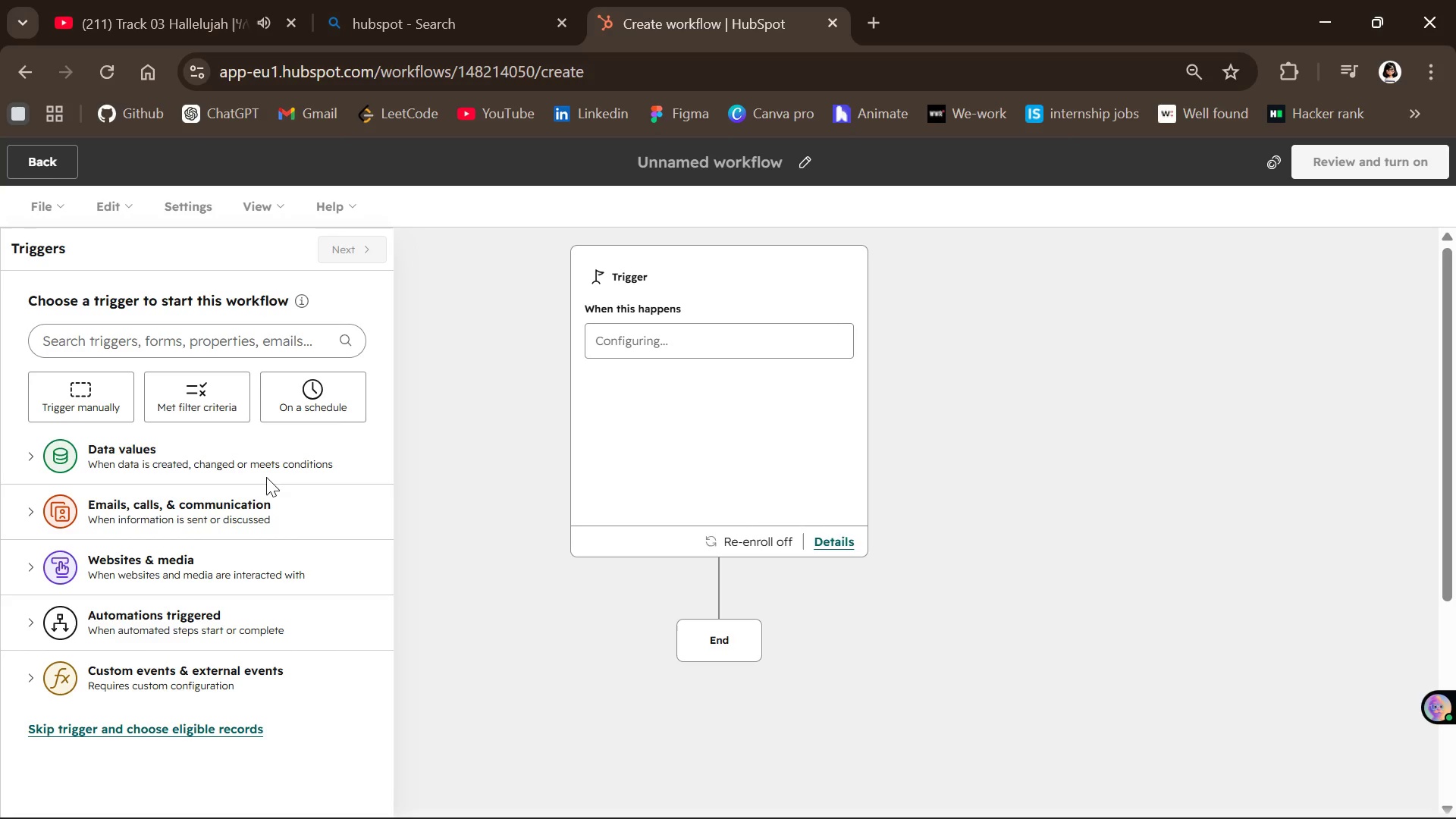 
left_click([79, 413])
 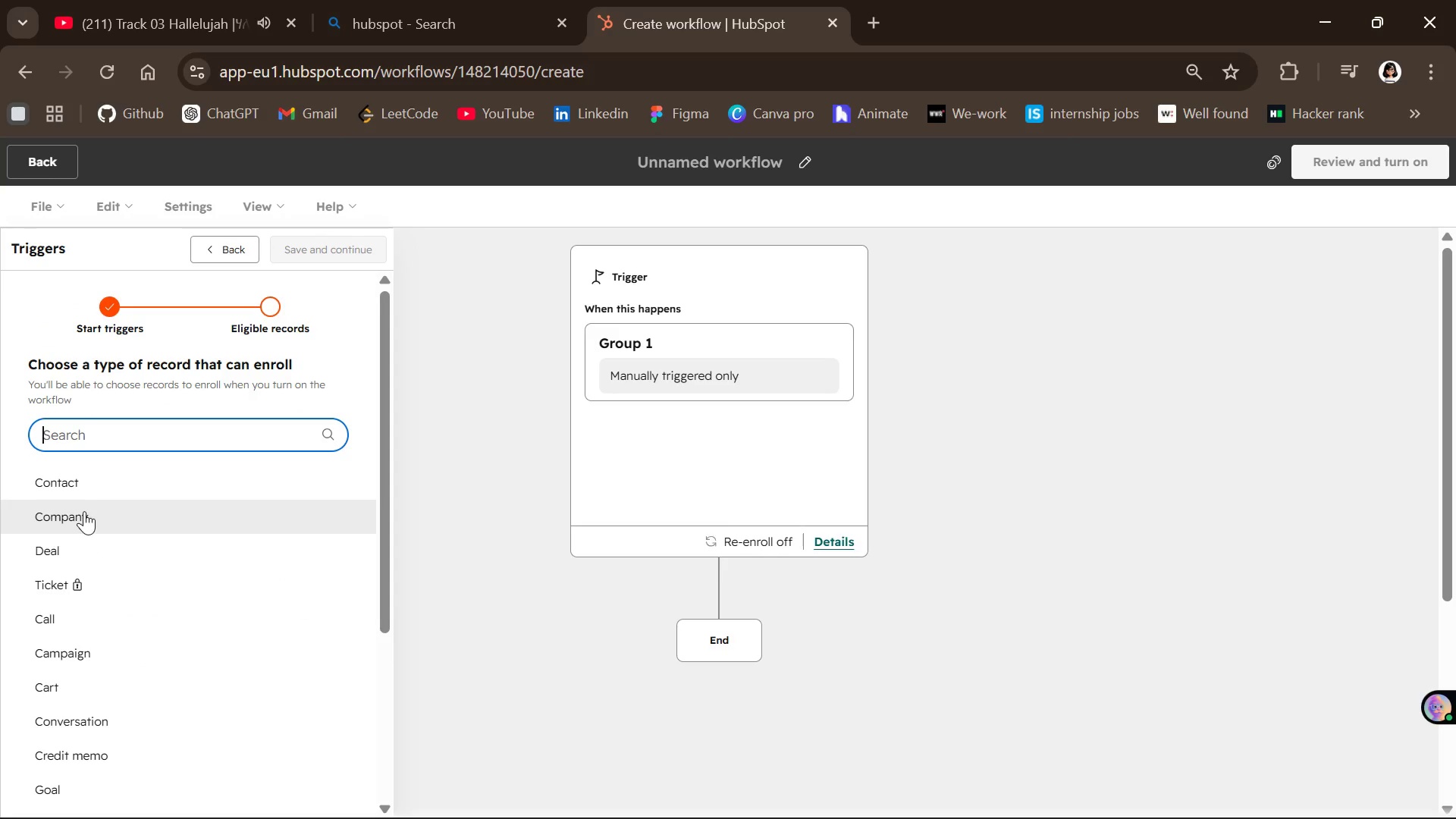 
left_click([74, 481])
 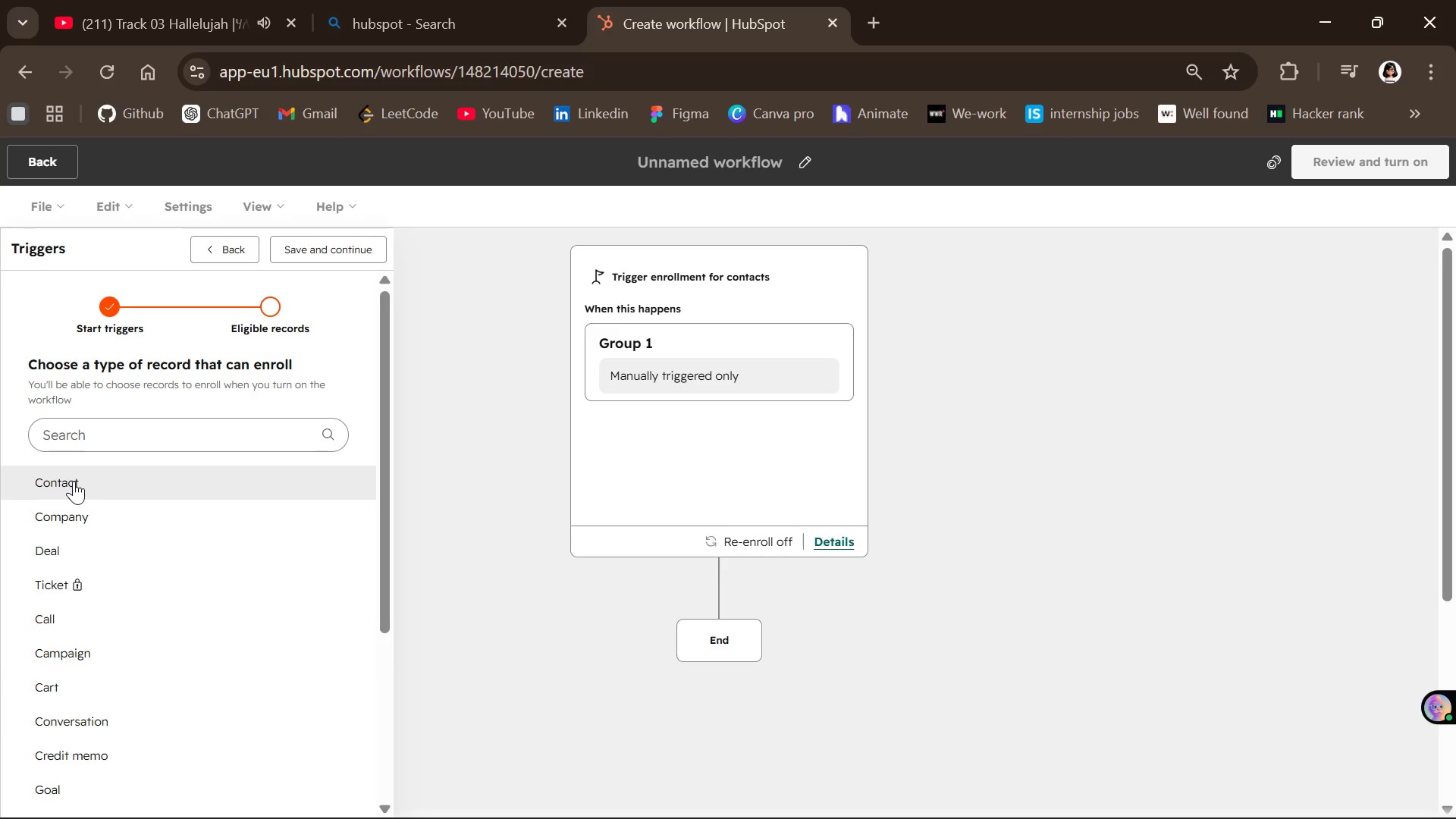 
wait(5.52)
 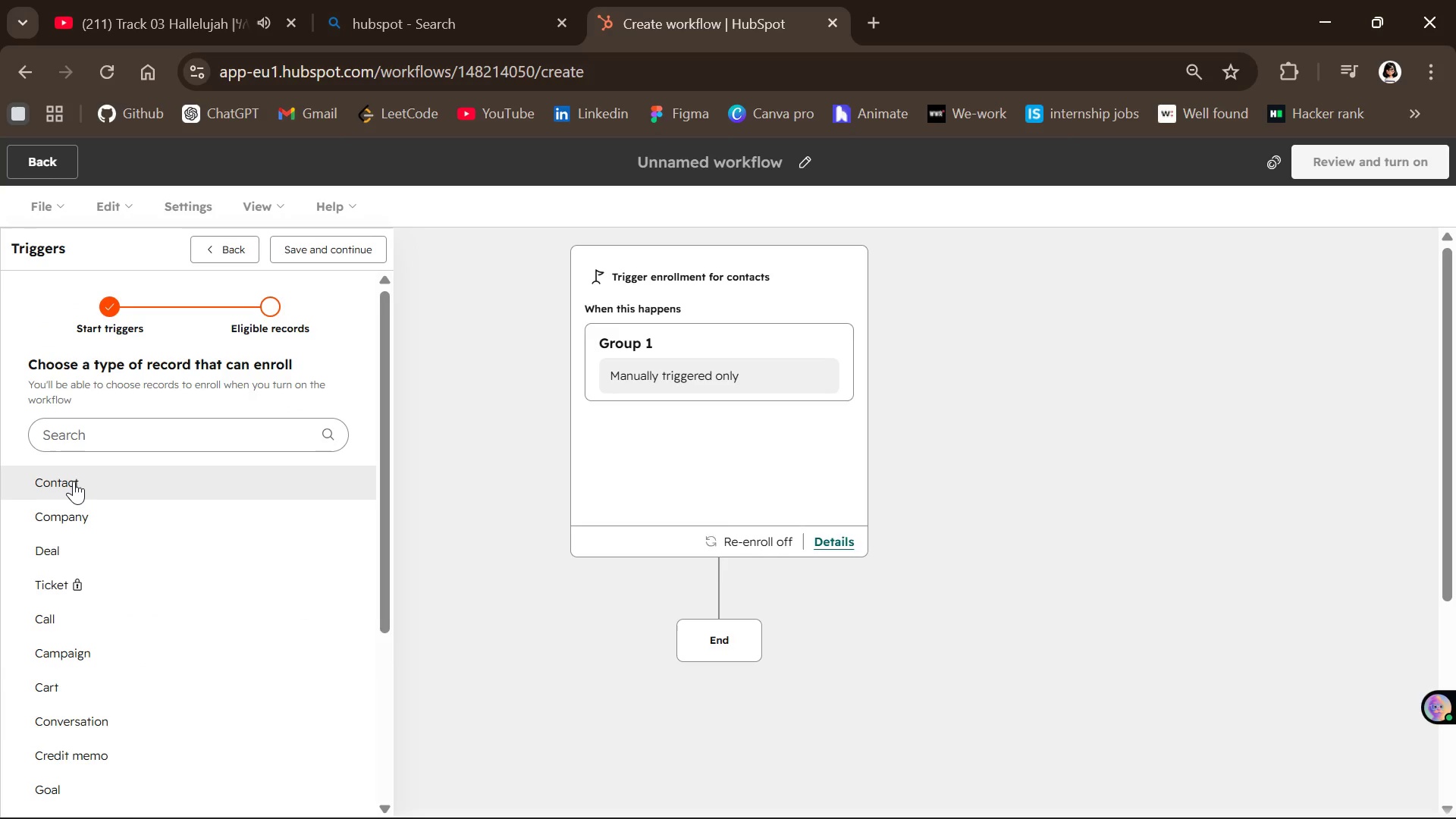 
mouse_move([192, 372])
 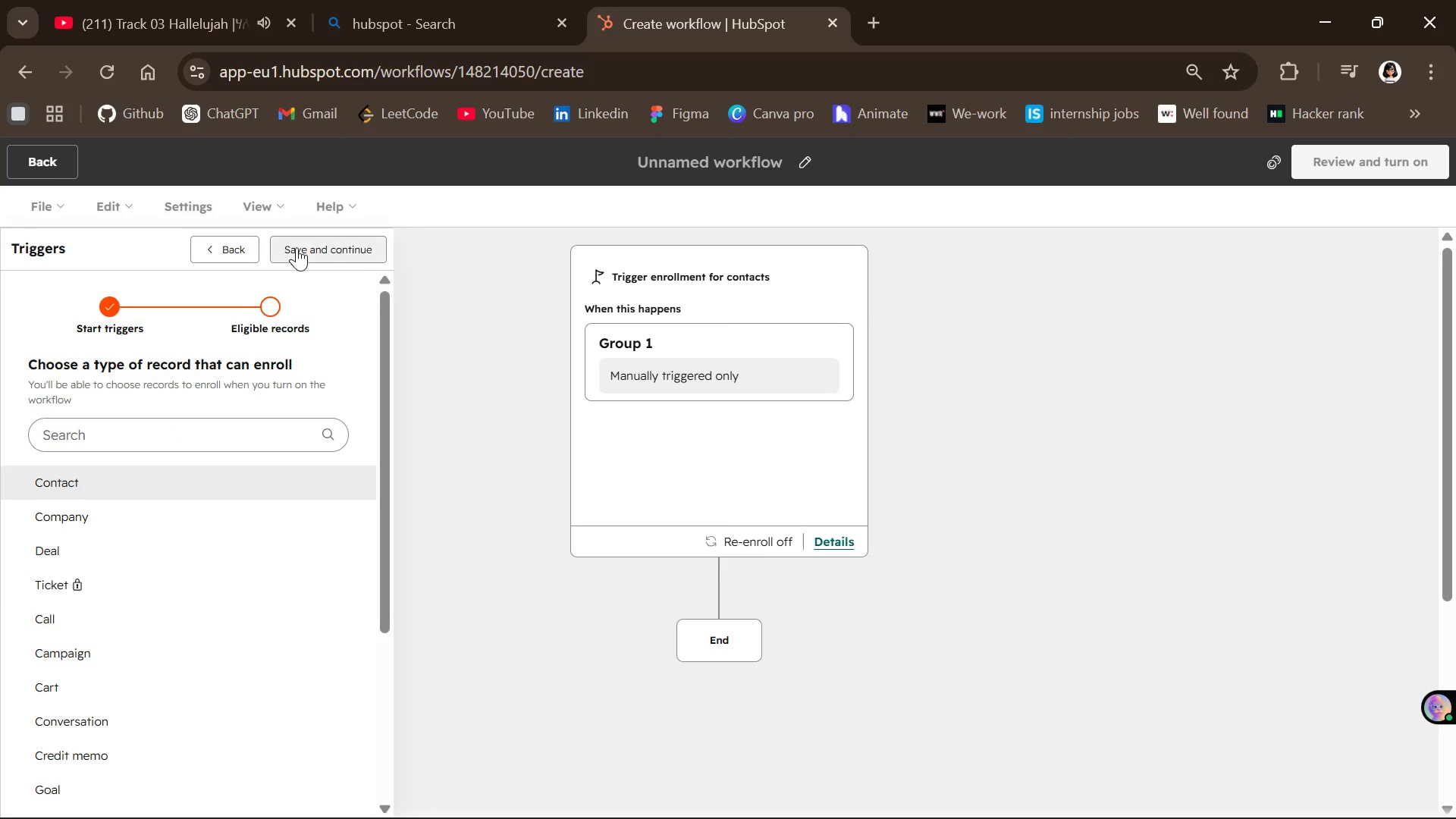 
left_click([297, 247])
 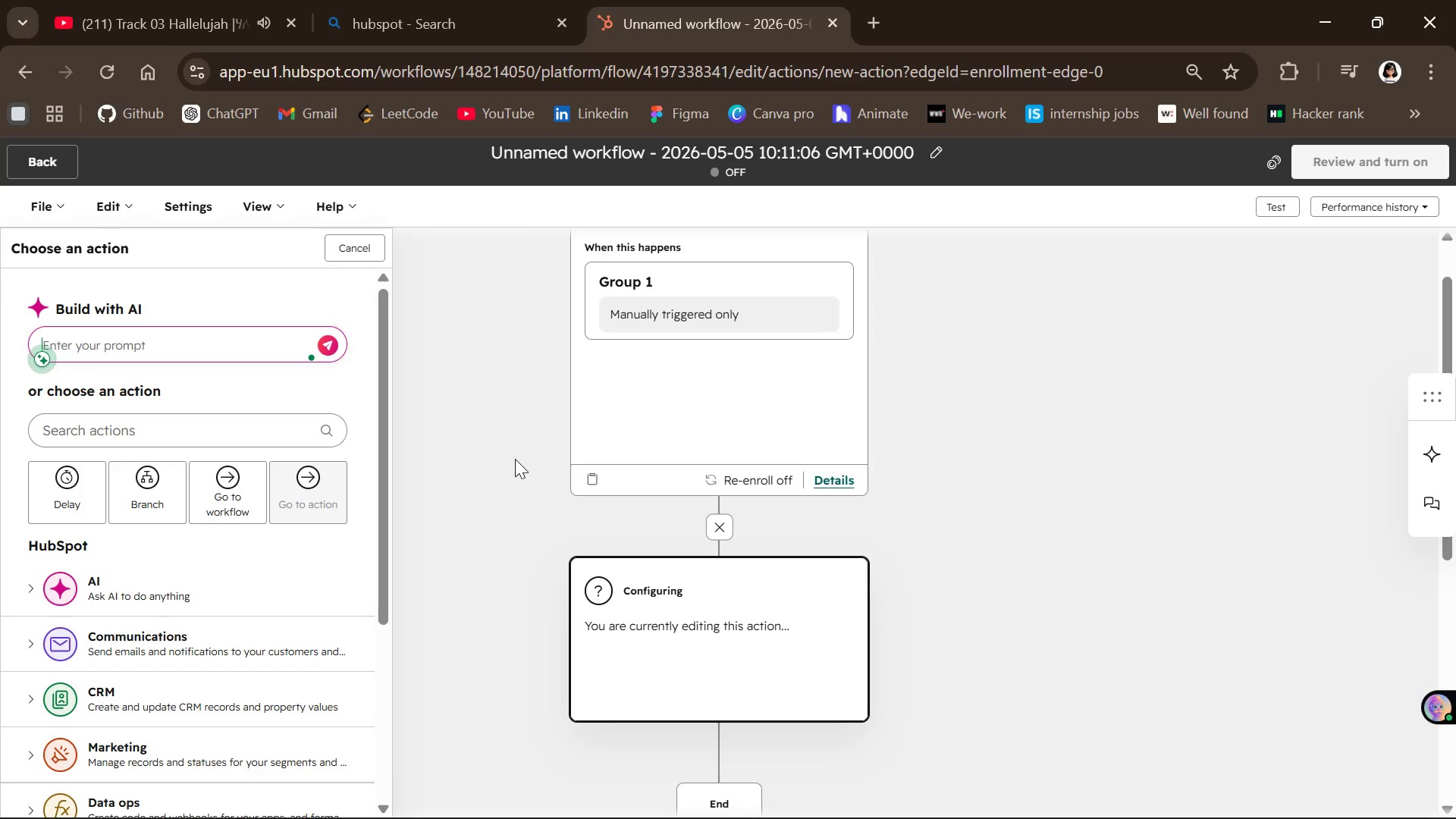 
wait(66.06)
 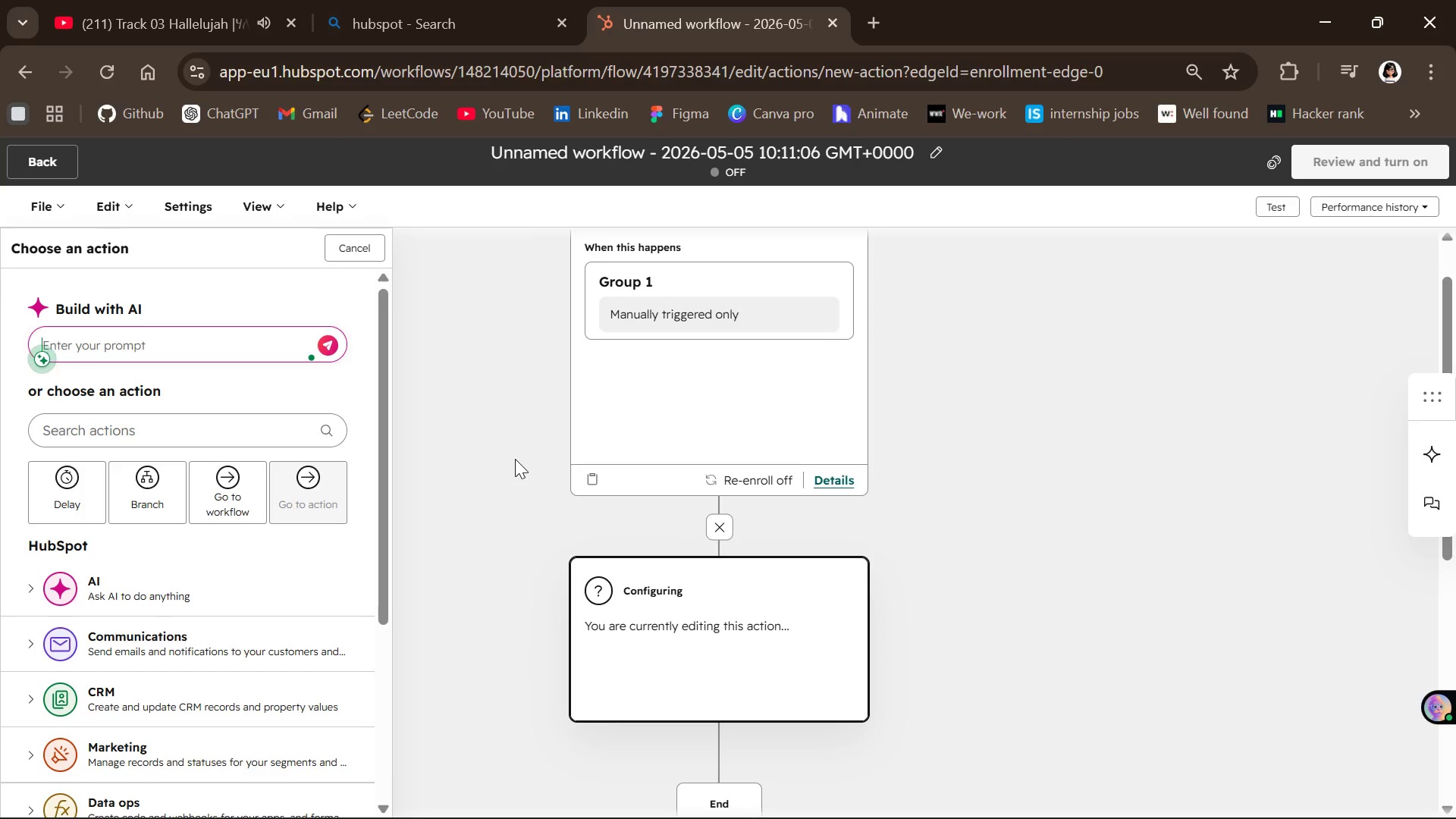 
scroll: coordinate [209, 586], scroll_direction: down, amount: 2.0
 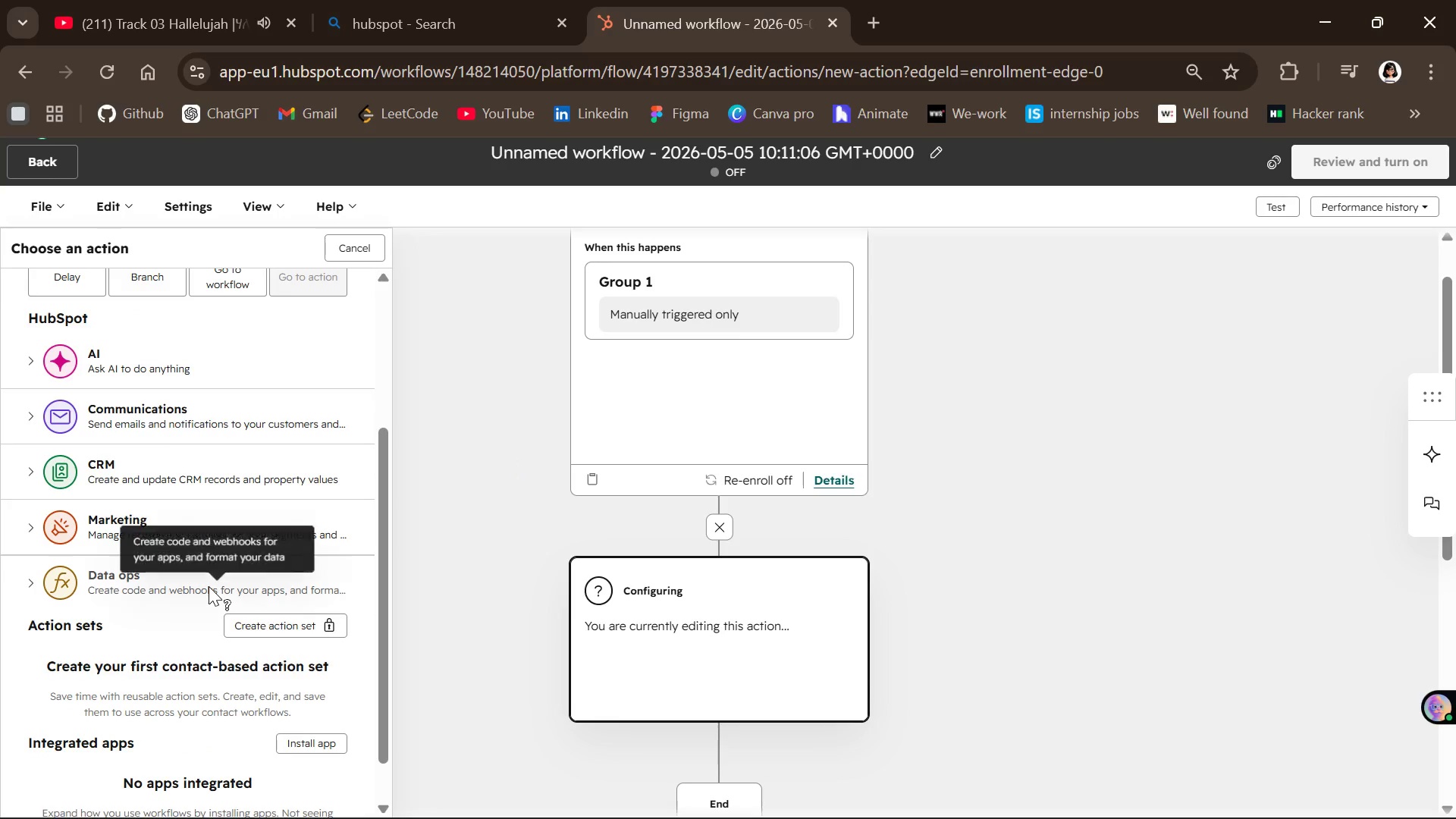 
scroll: coordinate [209, 586], scroll_direction: up, amount: 2.0
 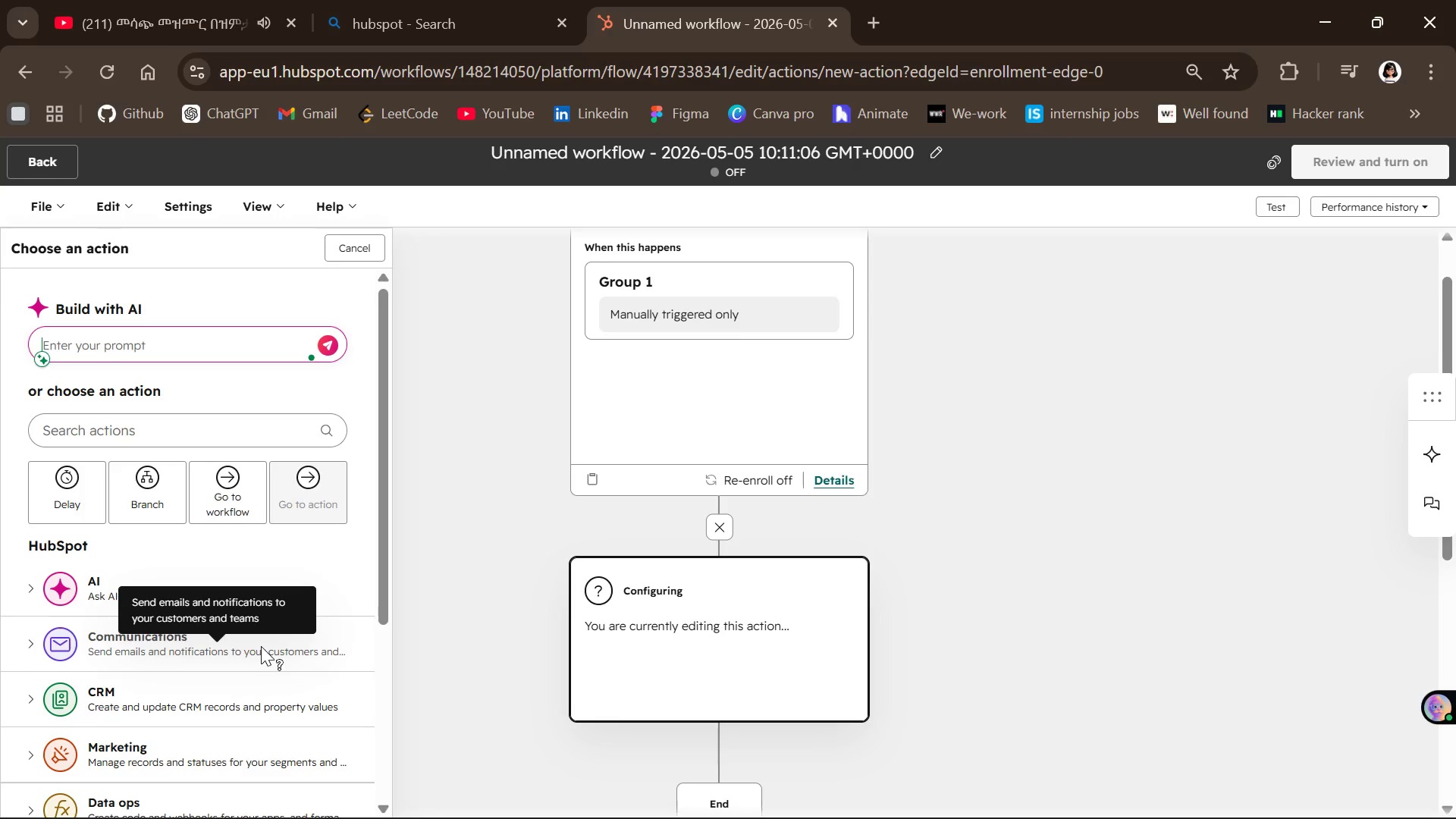 
wait(42.8)
 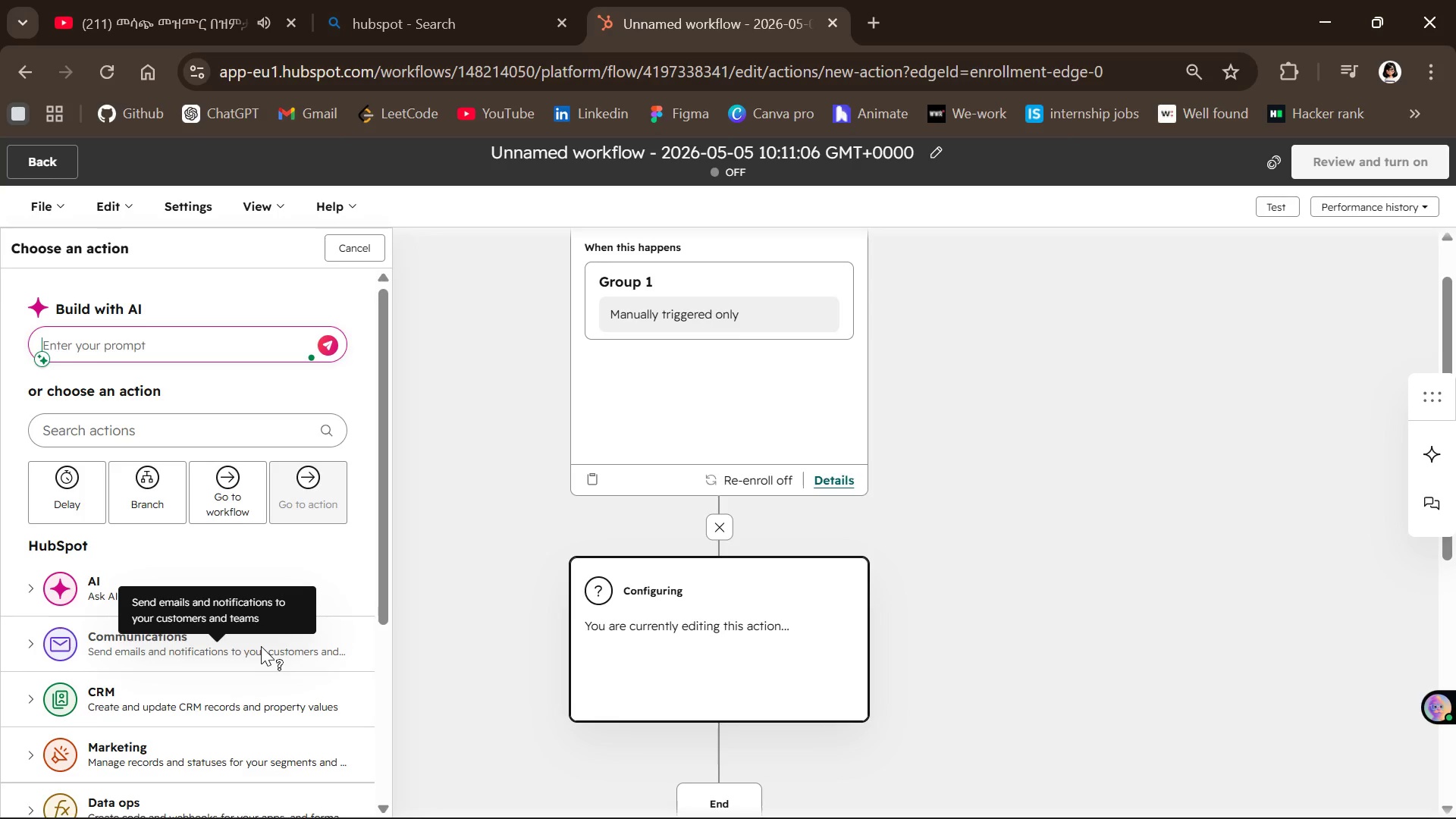 
left_click([1009, 782])